 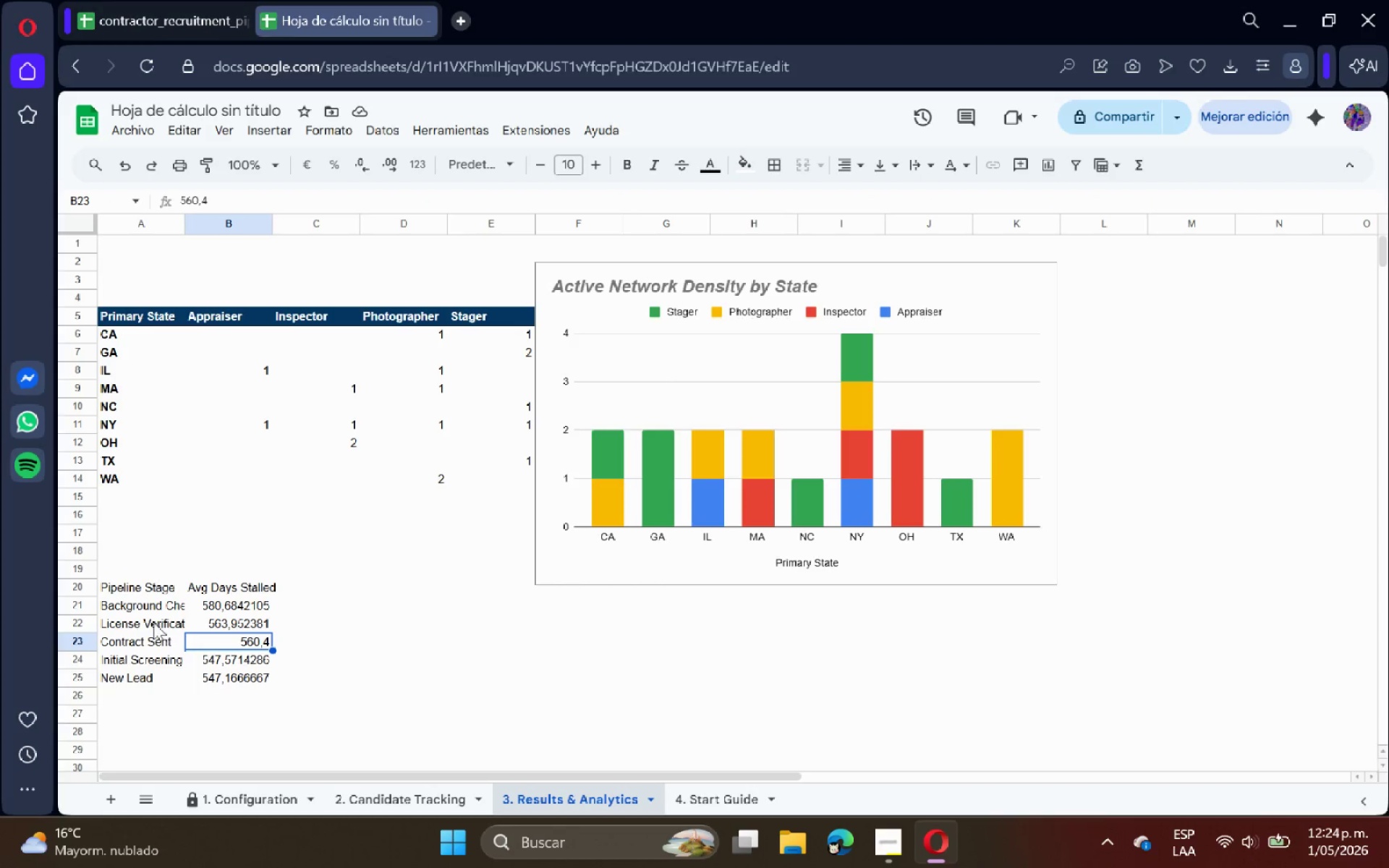 
left_click_drag(start_coordinate=[153, 588], to_coordinate=[225, 587])
 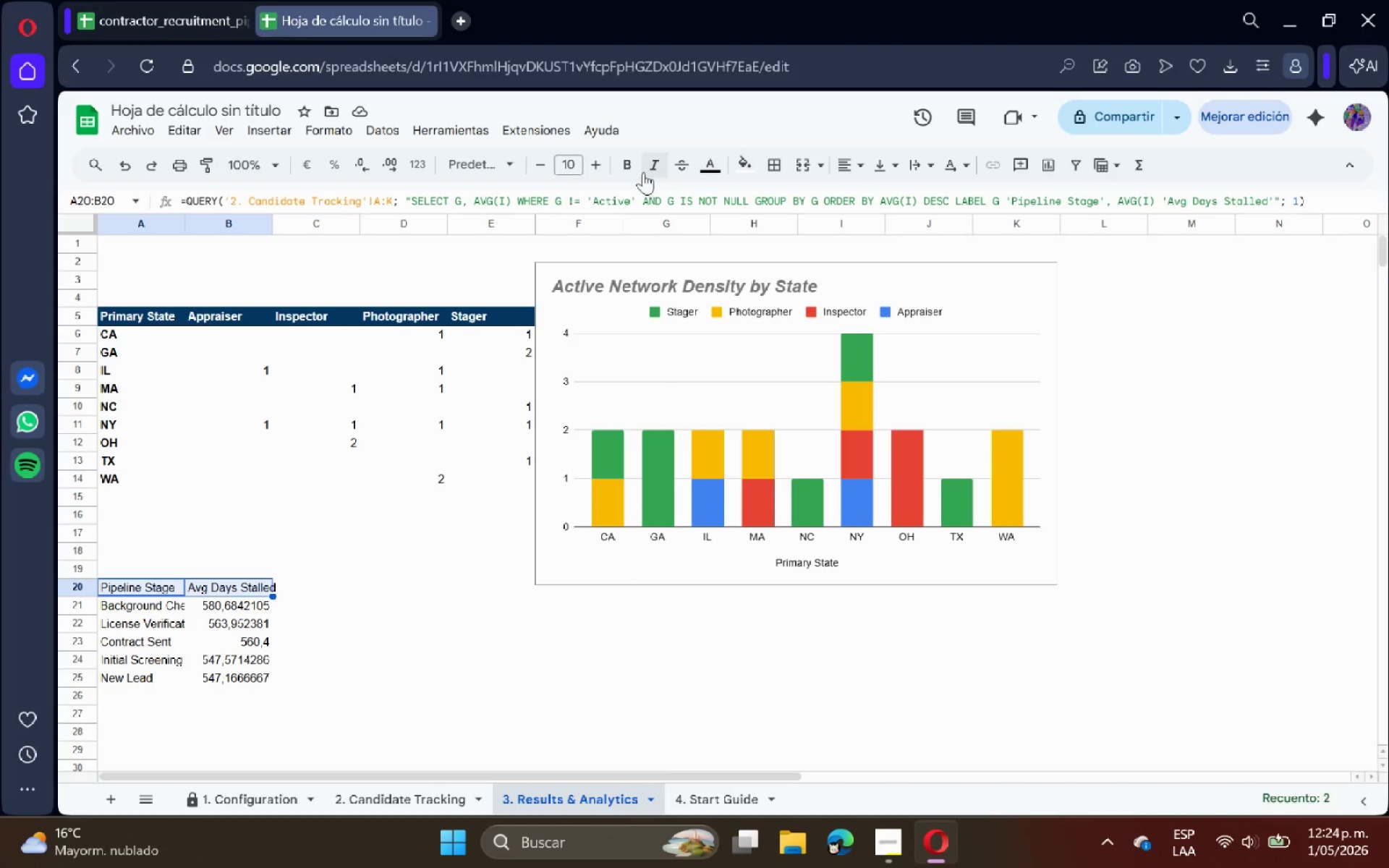 
left_click([633, 167])
 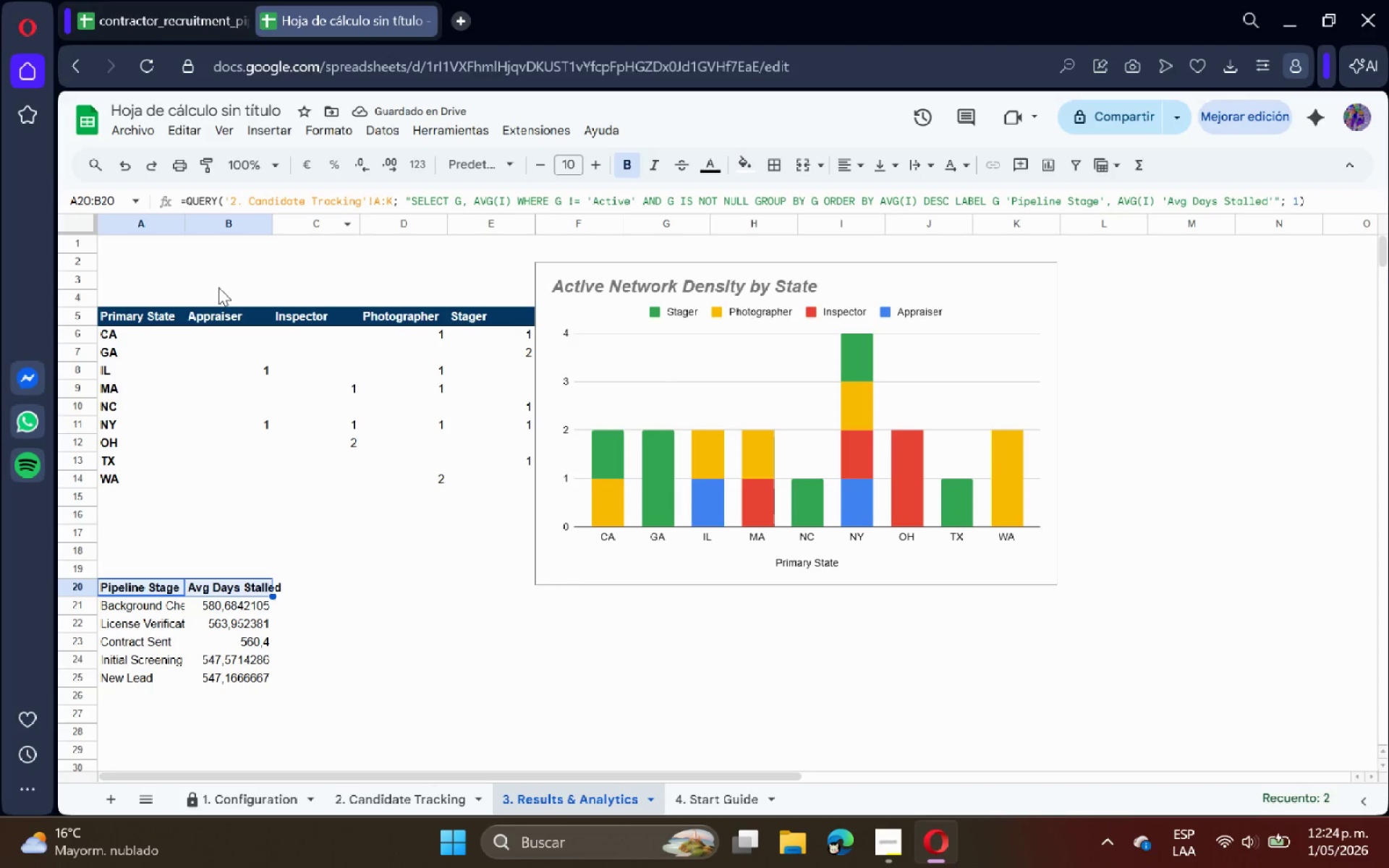 
double_click([187, 227])
 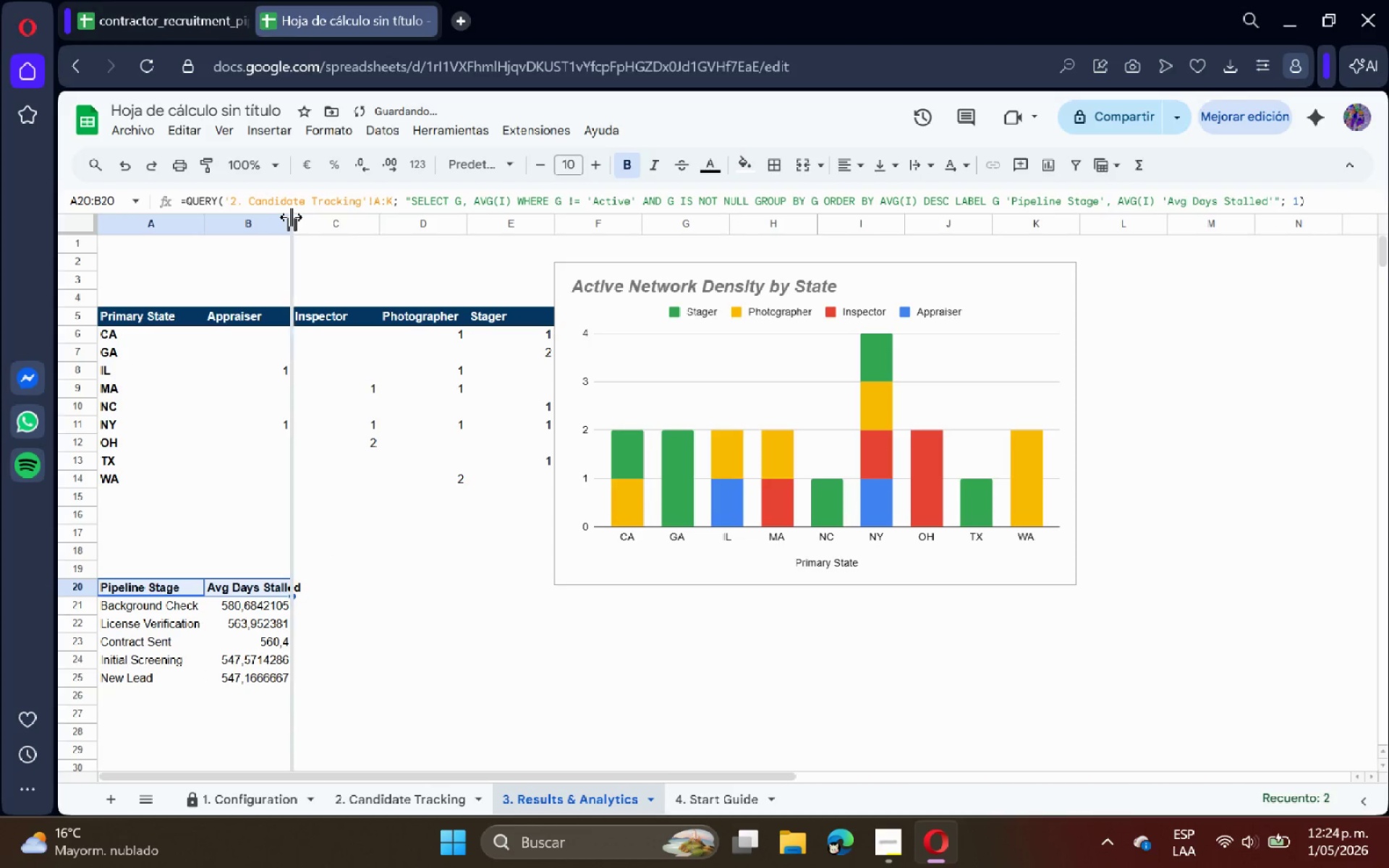 
double_click([291, 217])
 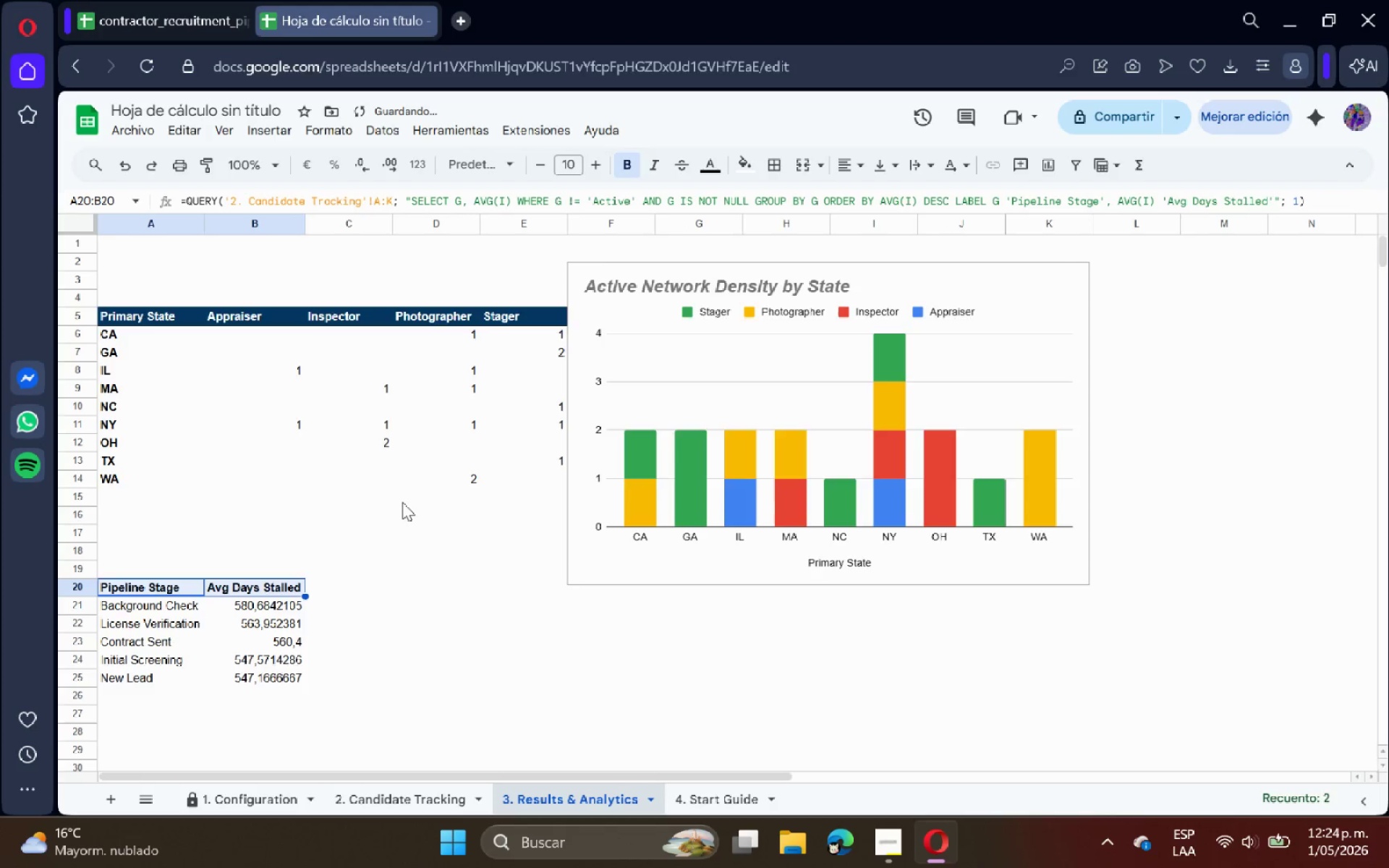 
left_click([315, 503])
 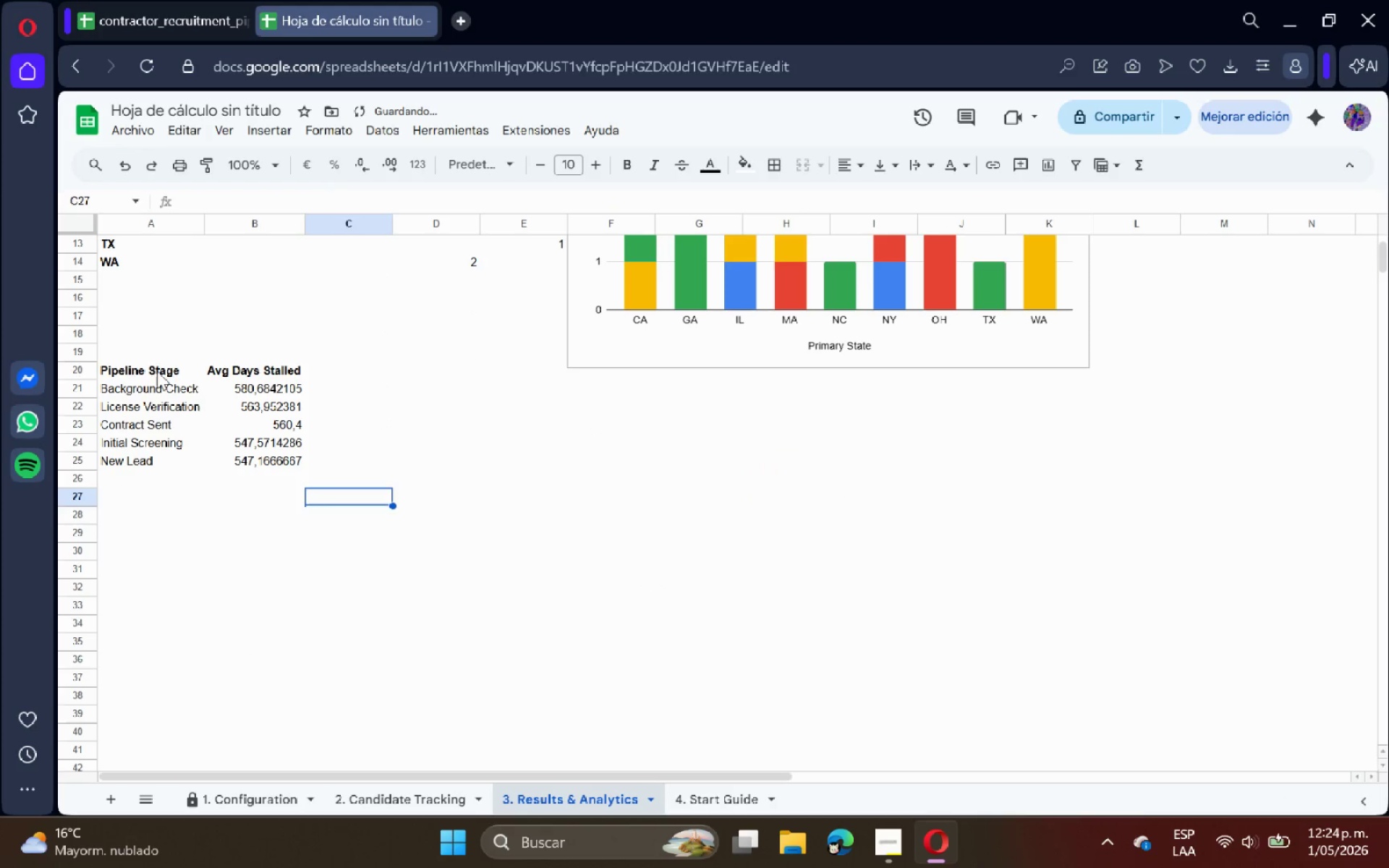 
scroll: coordinate [402, 503], scroll_direction: down, amount: 2.0
 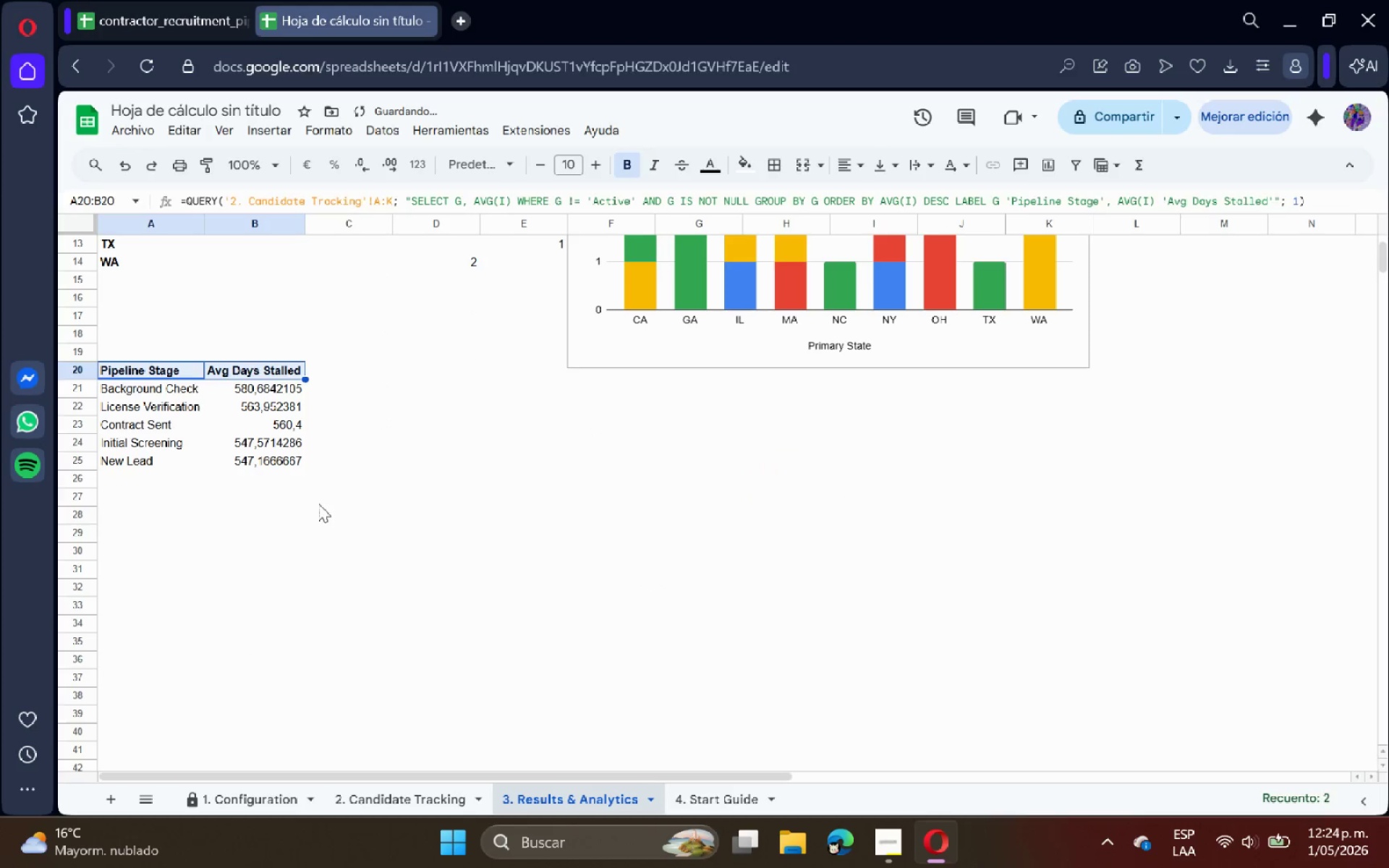 
left_click_drag(start_coordinate=[156, 370], to_coordinate=[290, 367])
 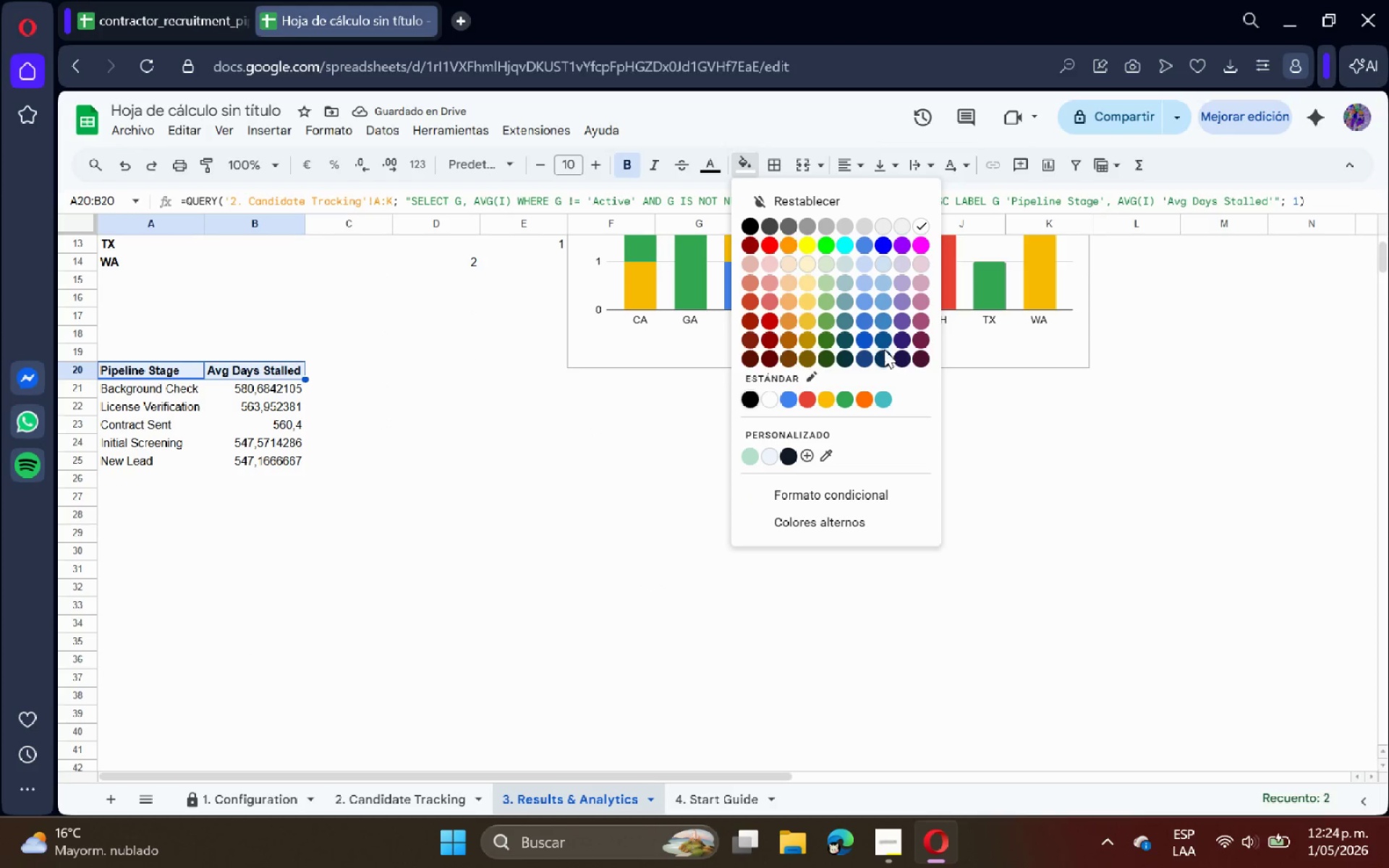 
double_click([375, 413])
 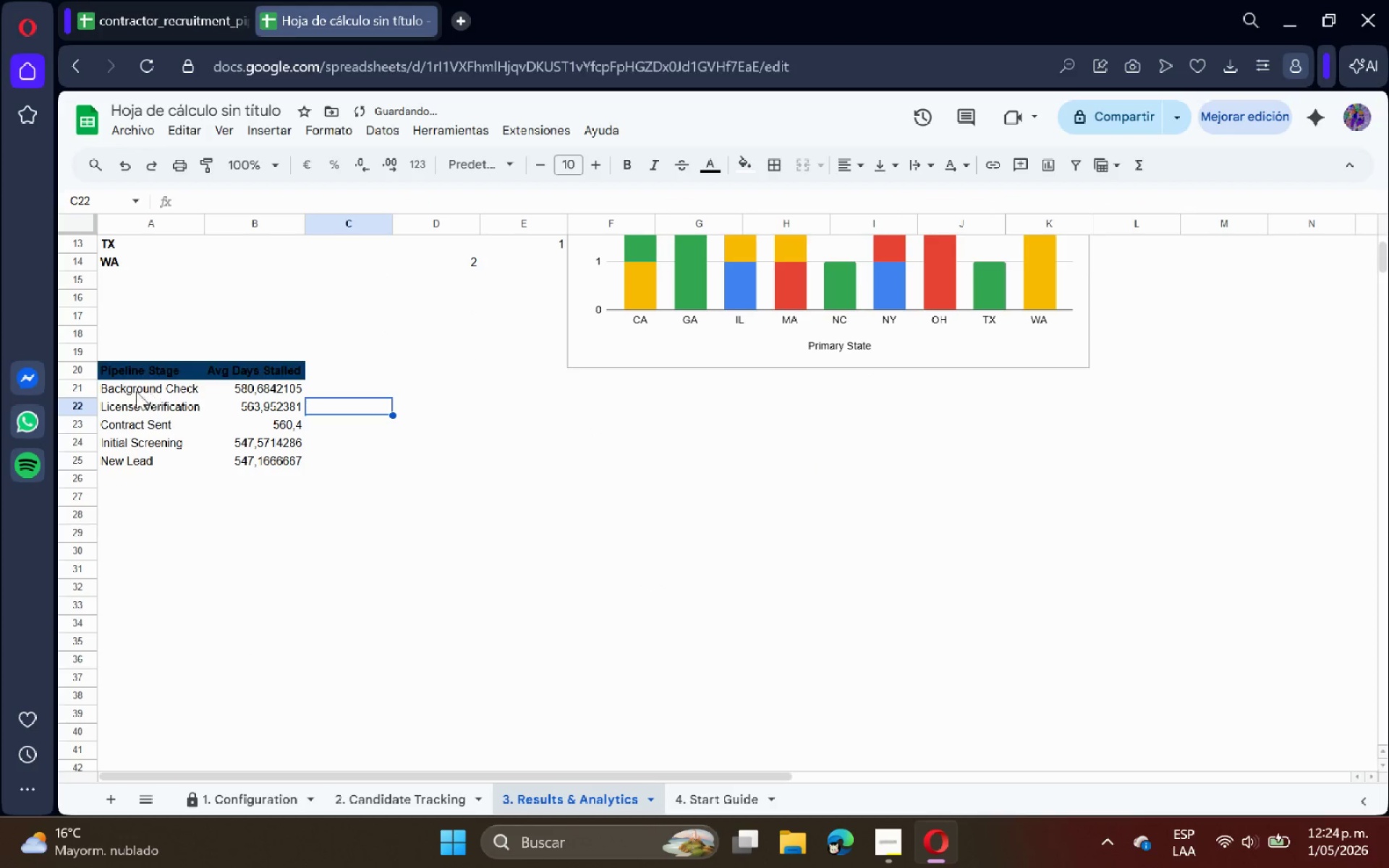 
left_click_drag(start_coordinate=[141, 370], to_coordinate=[282, 370])
 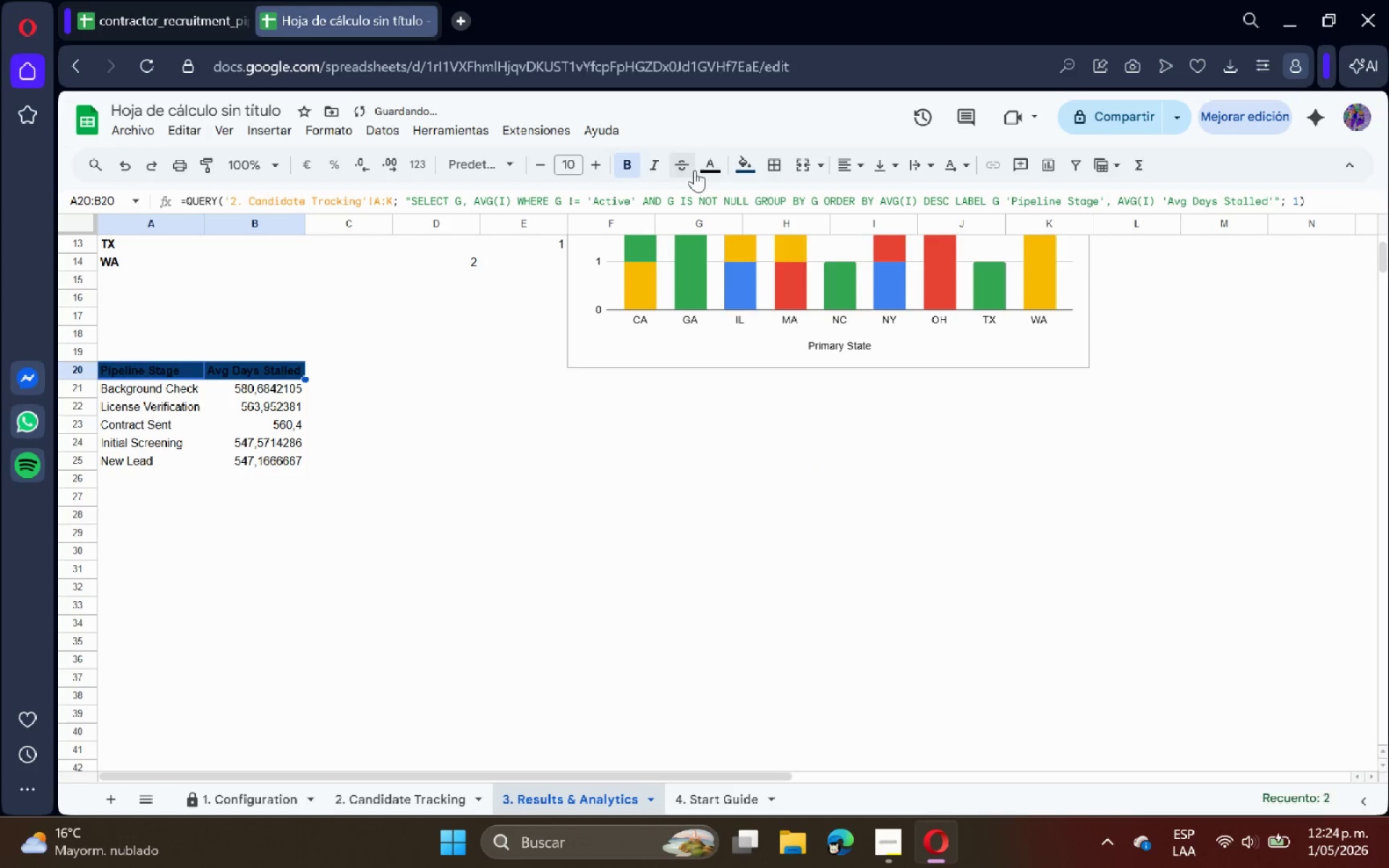 
left_click([702, 168])
 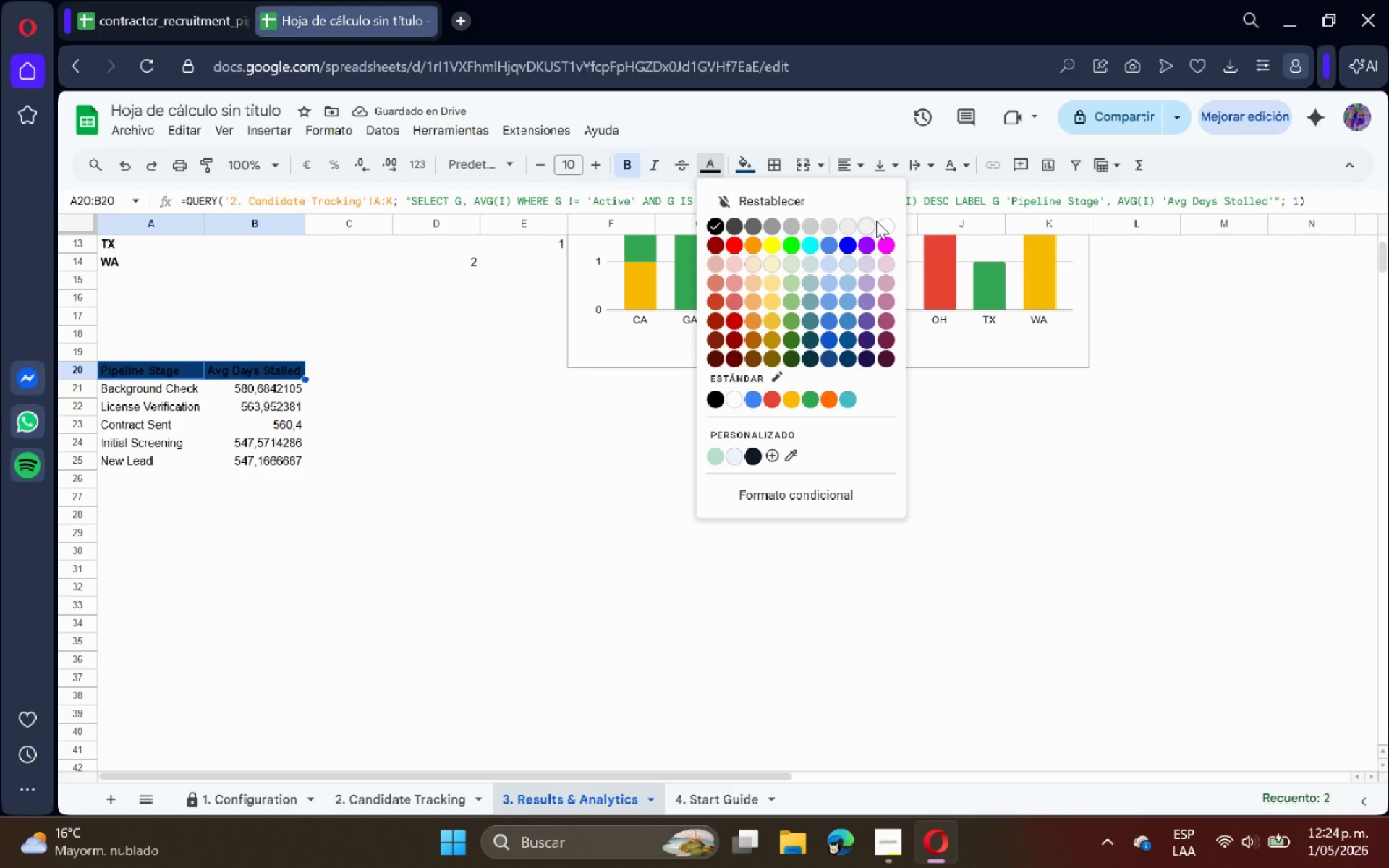 
left_click([882, 223])
 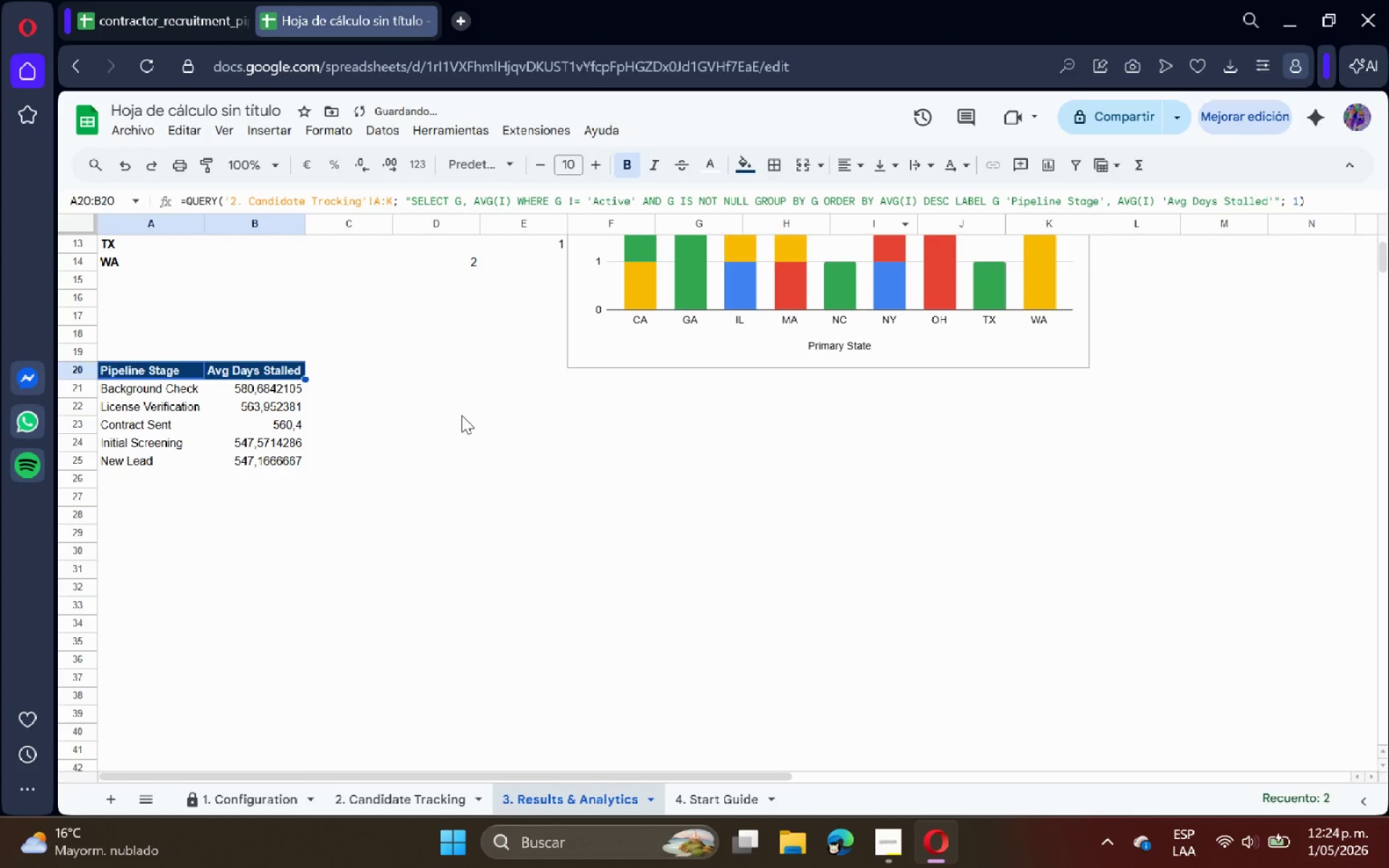 
left_click([453, 419])
 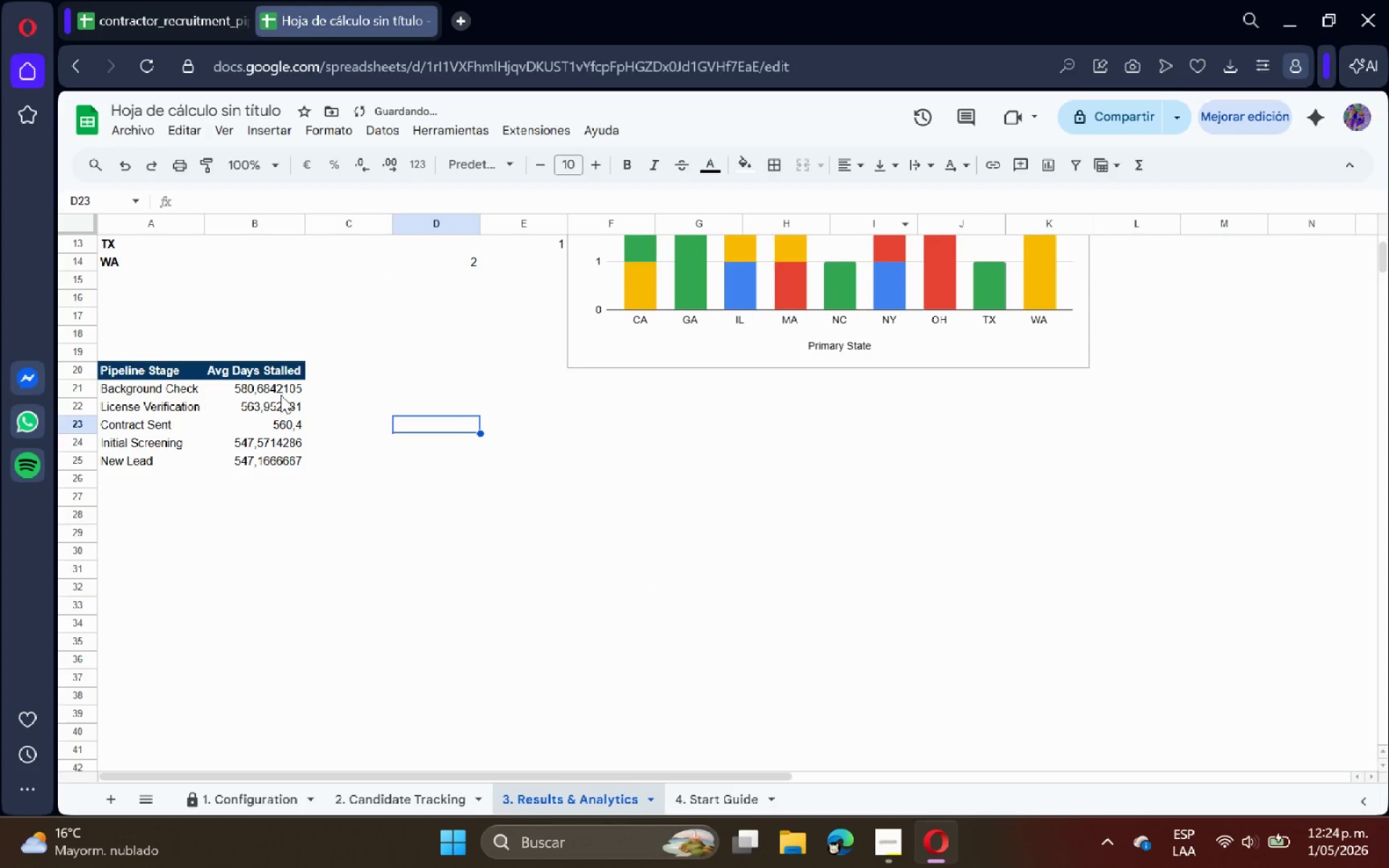 
left_click_drag(start_coordinate=[281, 390], to_coordinate=[278, 464])
 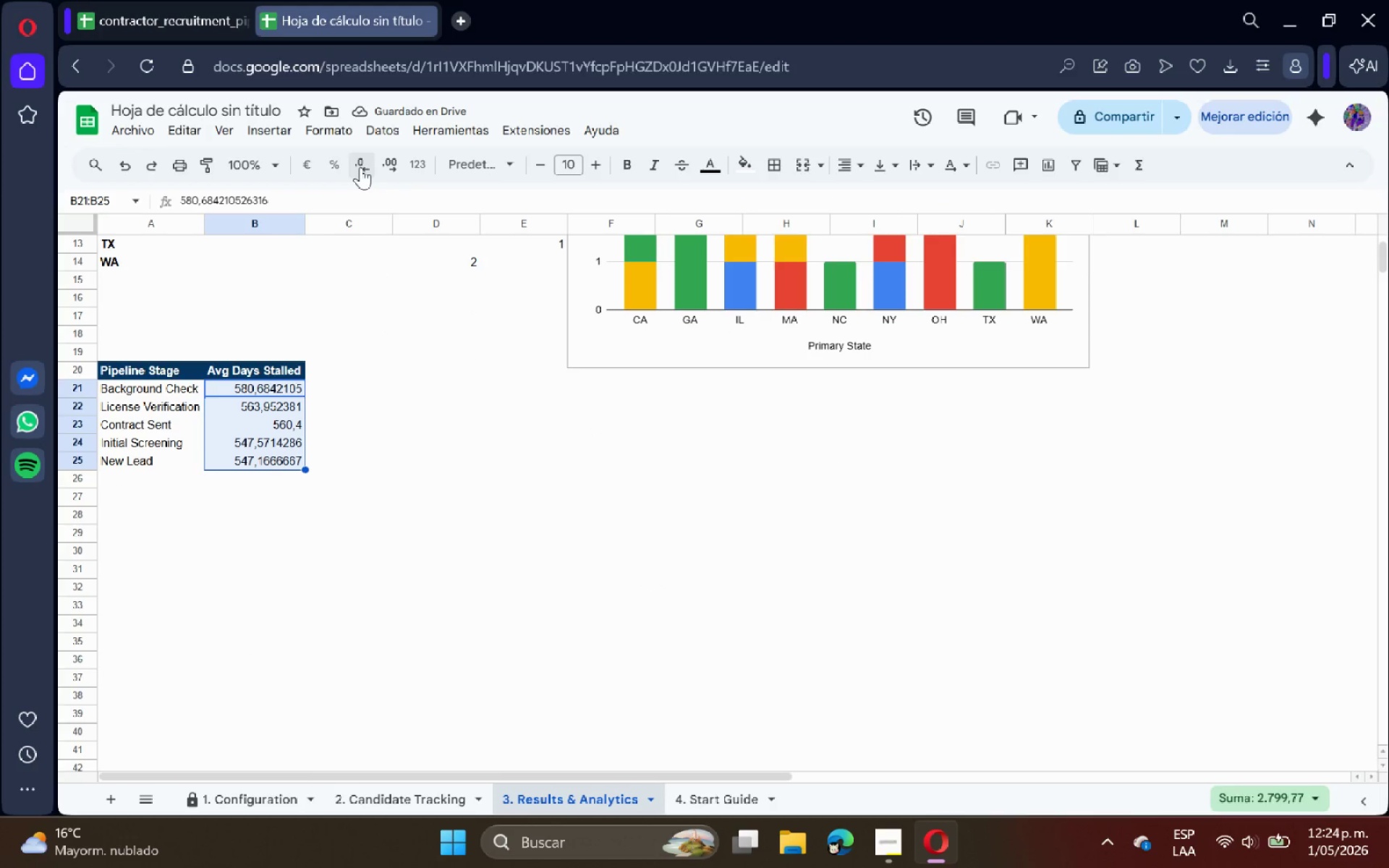 
double_click([360, 167])
 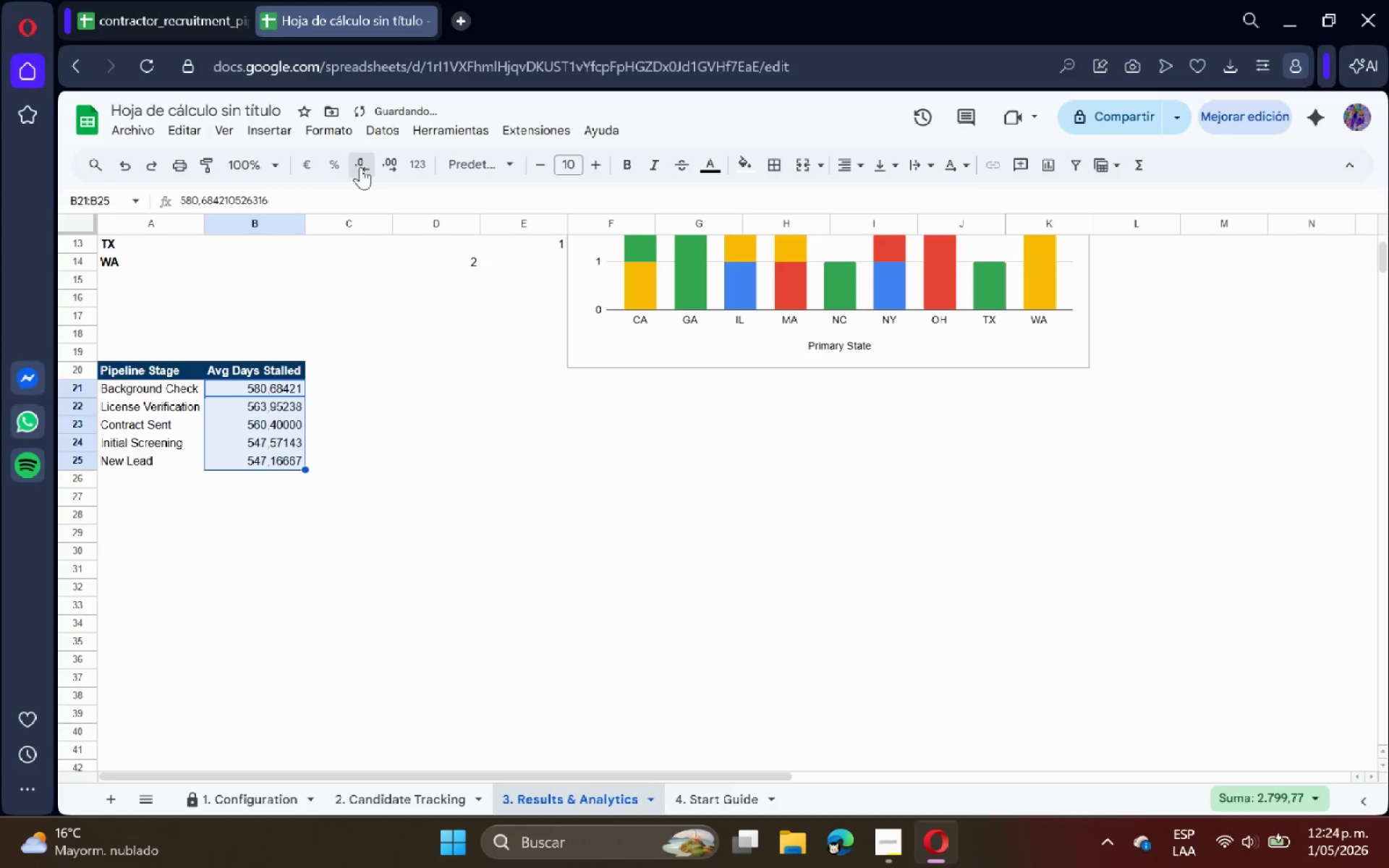 
triple_click([360, 167])
 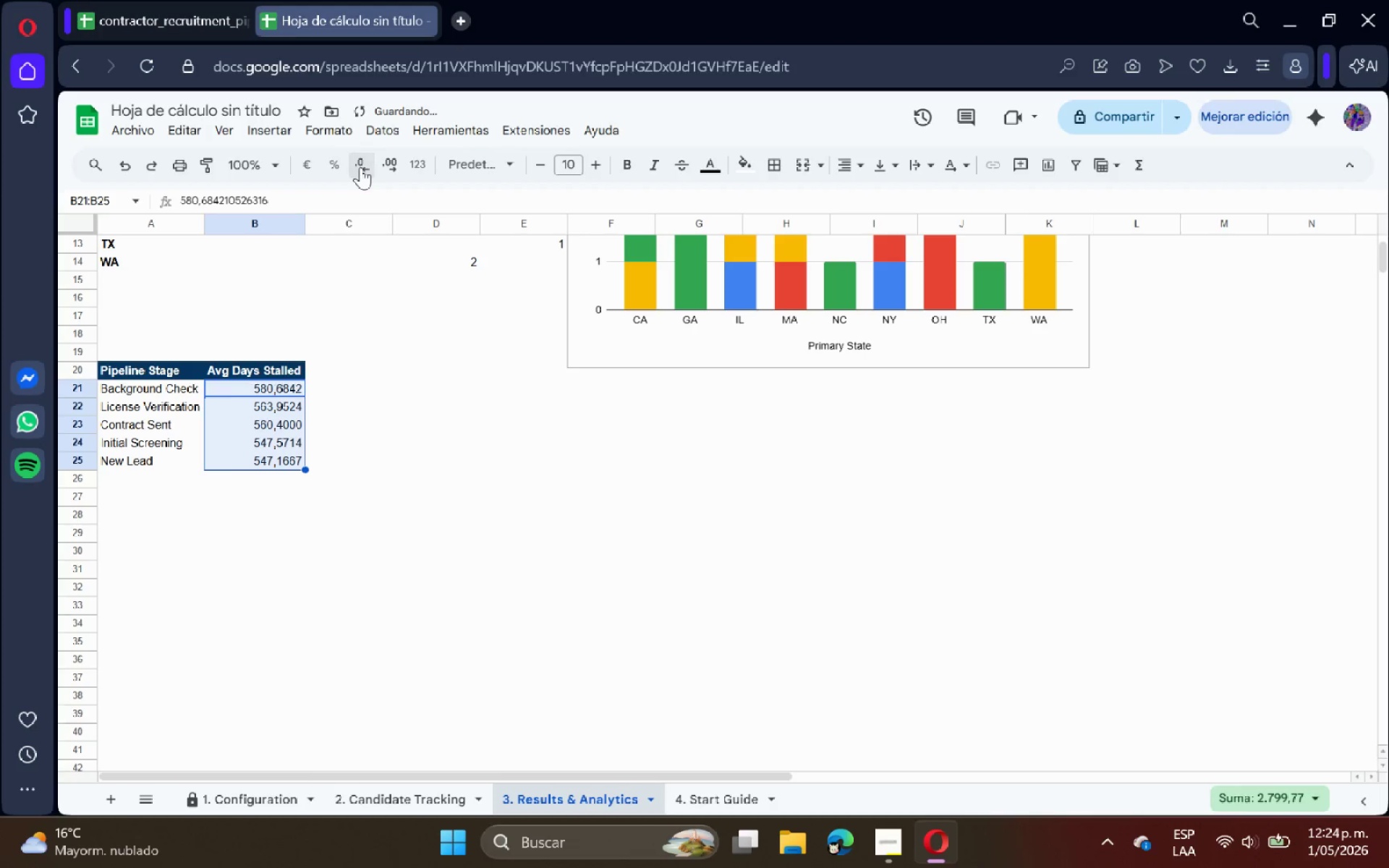 
triple_click([360, 167])
 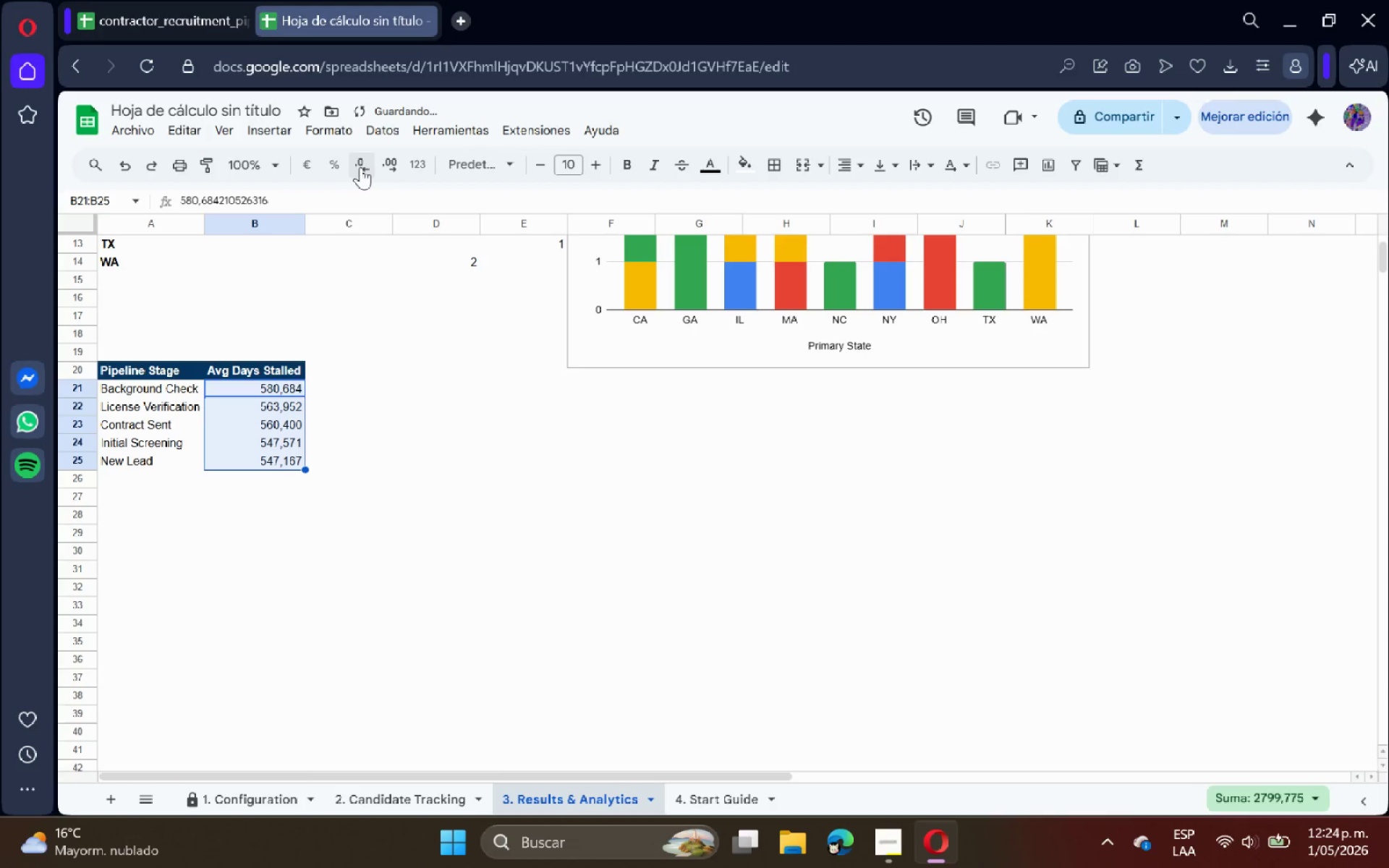 
triple_click([360, 167])
 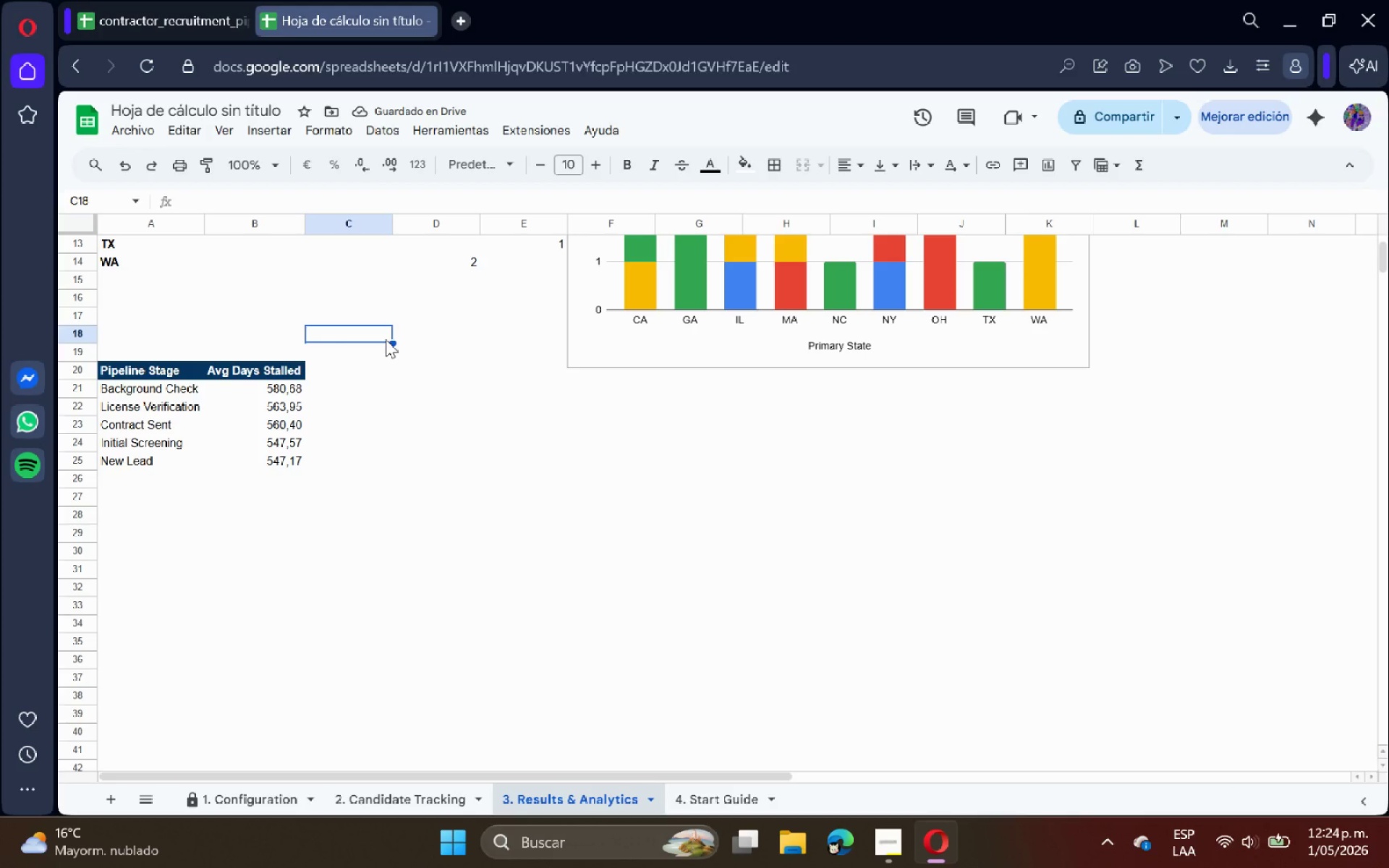 
wait(7.2)
 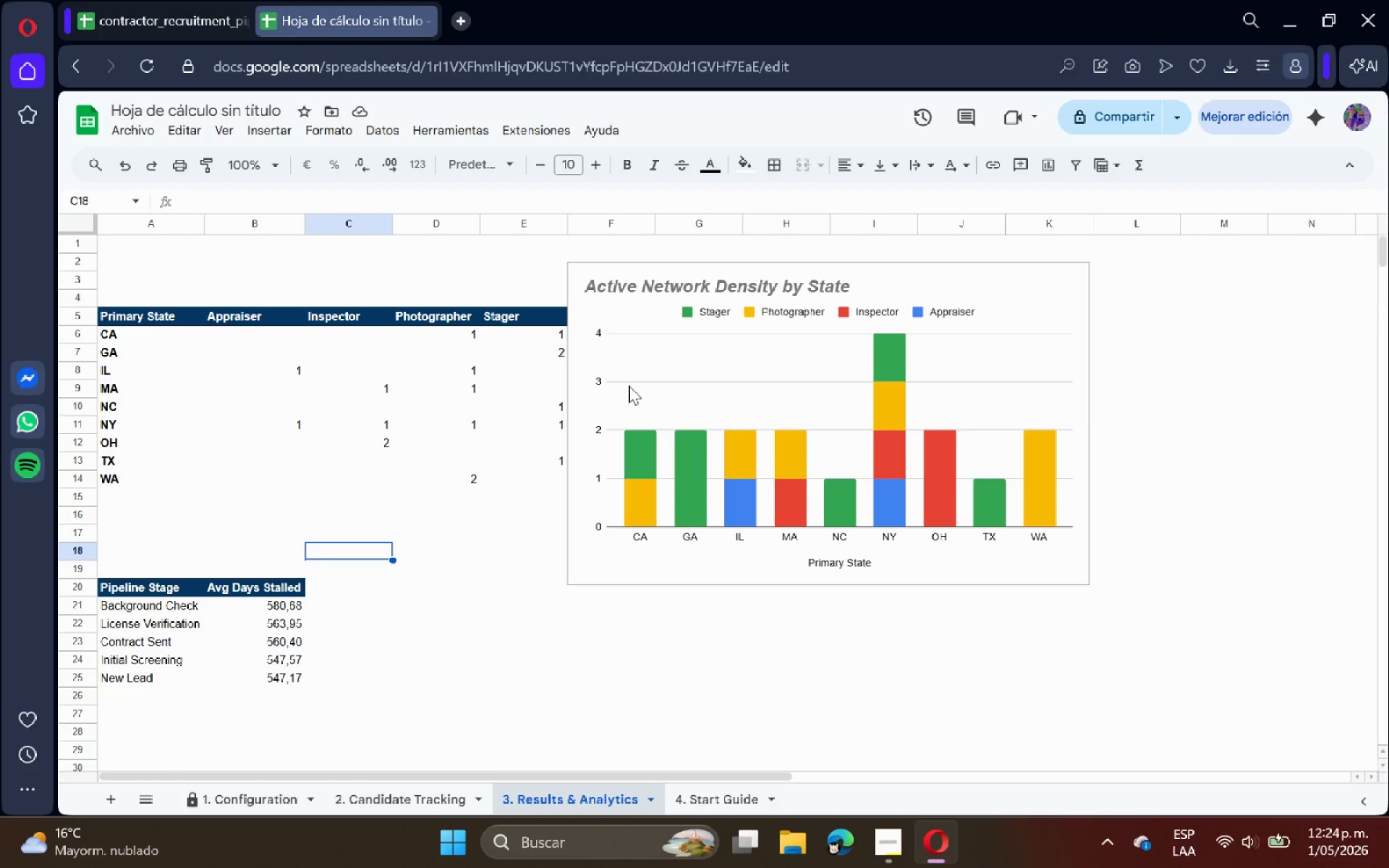 
left_click([629, 386])
 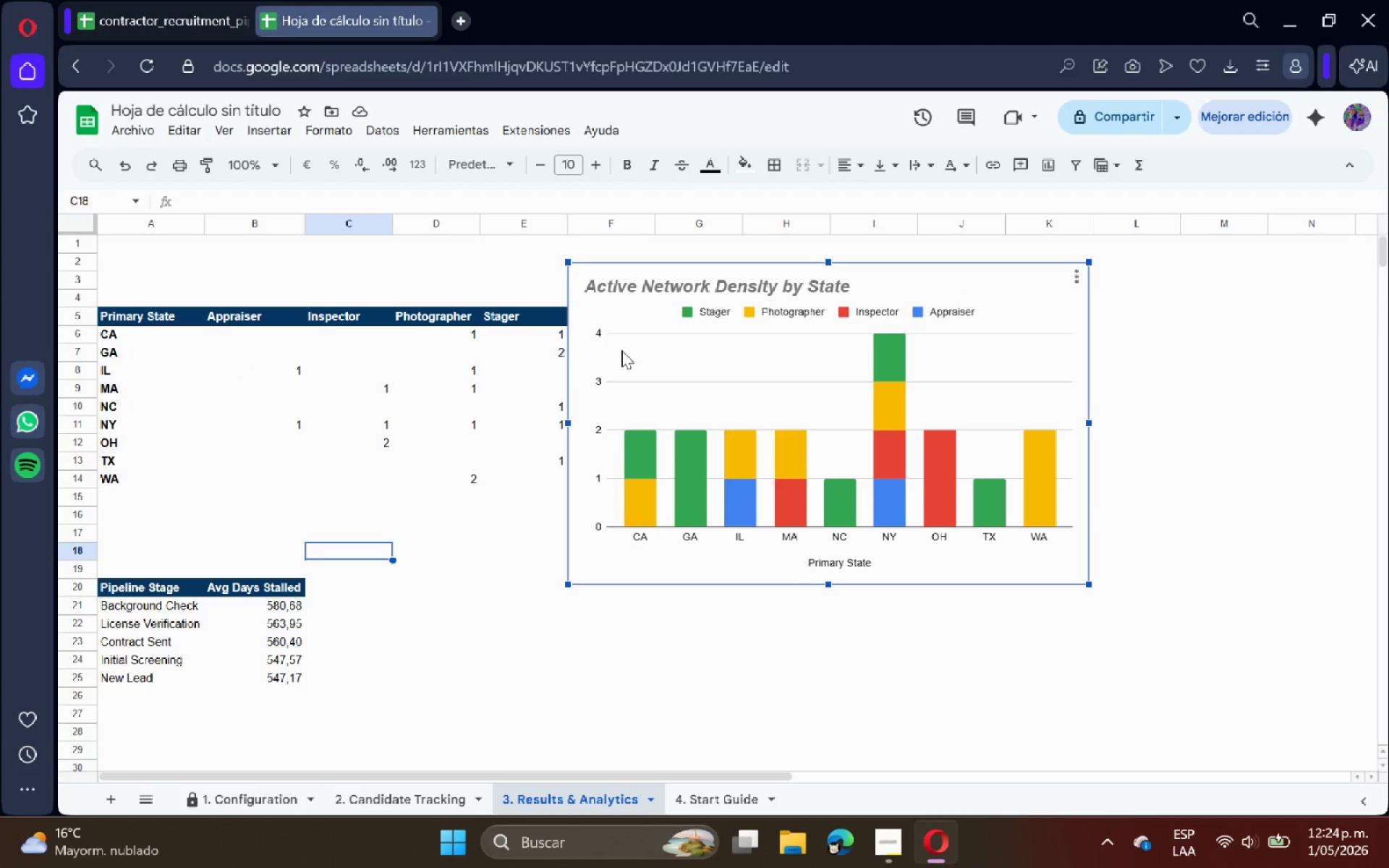 
scroll: coordinate [467, 425], scroll_direction: up, amount: 6.0
 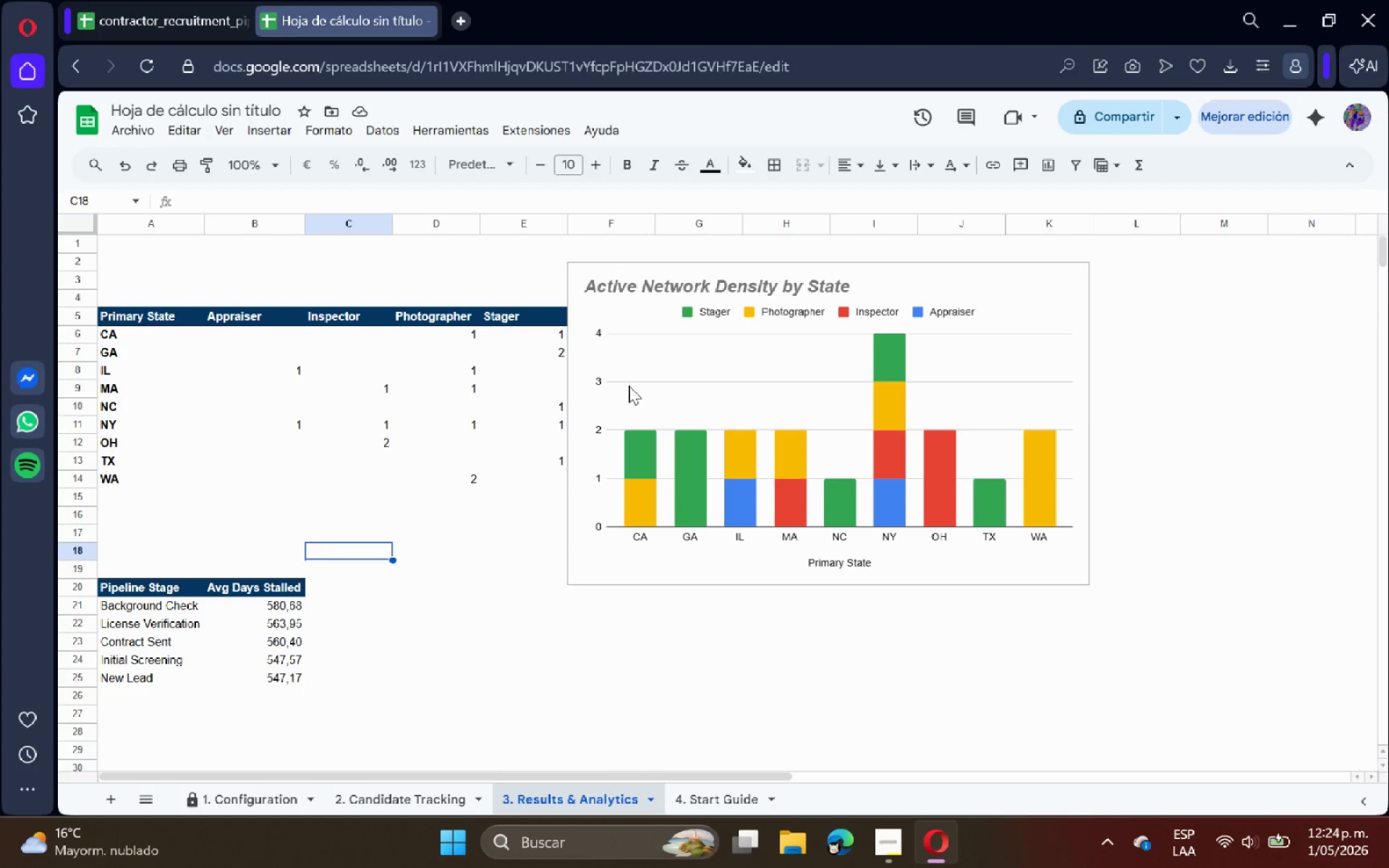 
left_click_drag(start_coordinate=[621, 350], to_coordinate=[650, 343])
 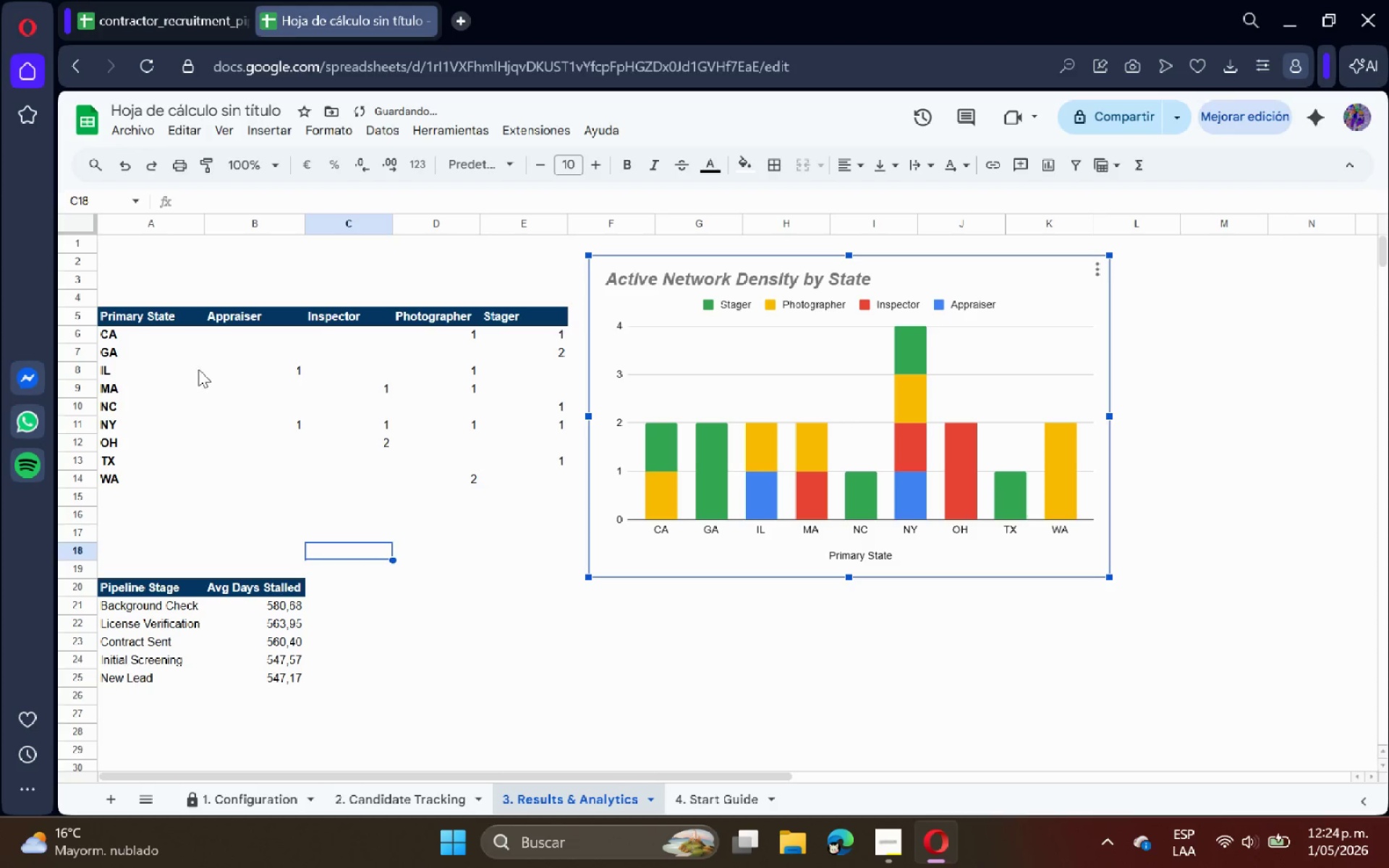 
left_click_drag(start_coordinate=[139, 317], to_coordinate=[531, 476])
 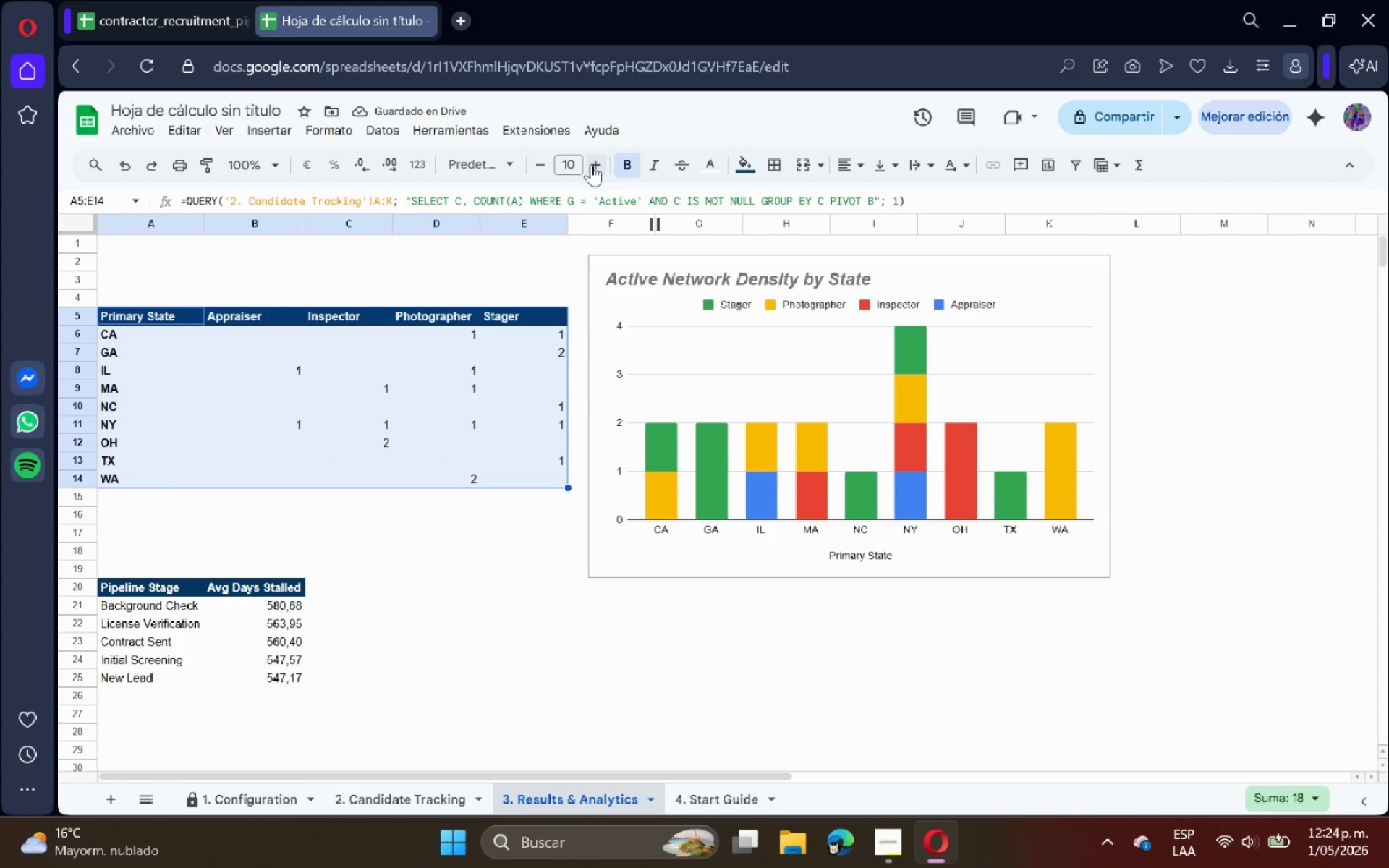 
double_click([591, 164])
 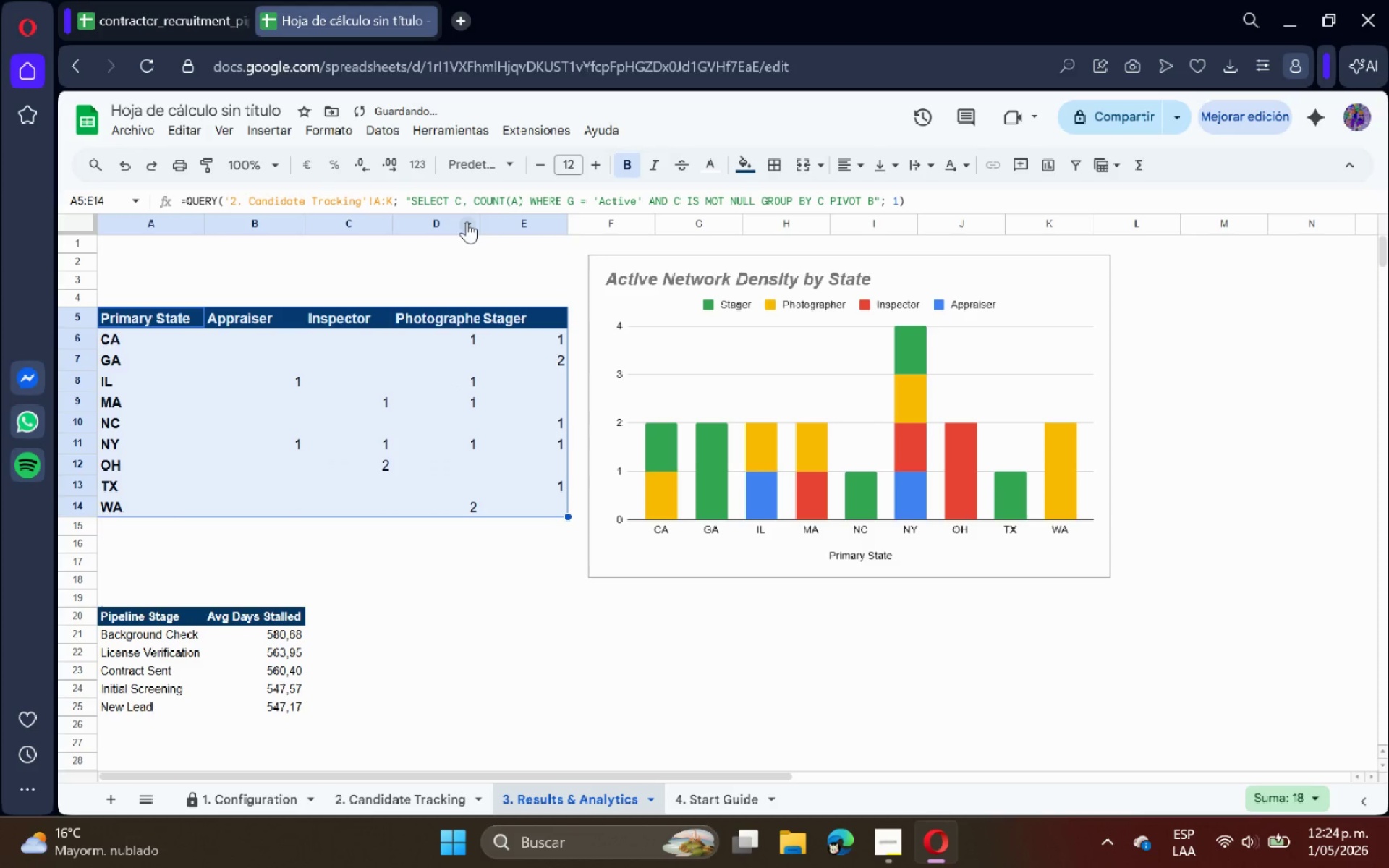 
double_click([482, 223])
 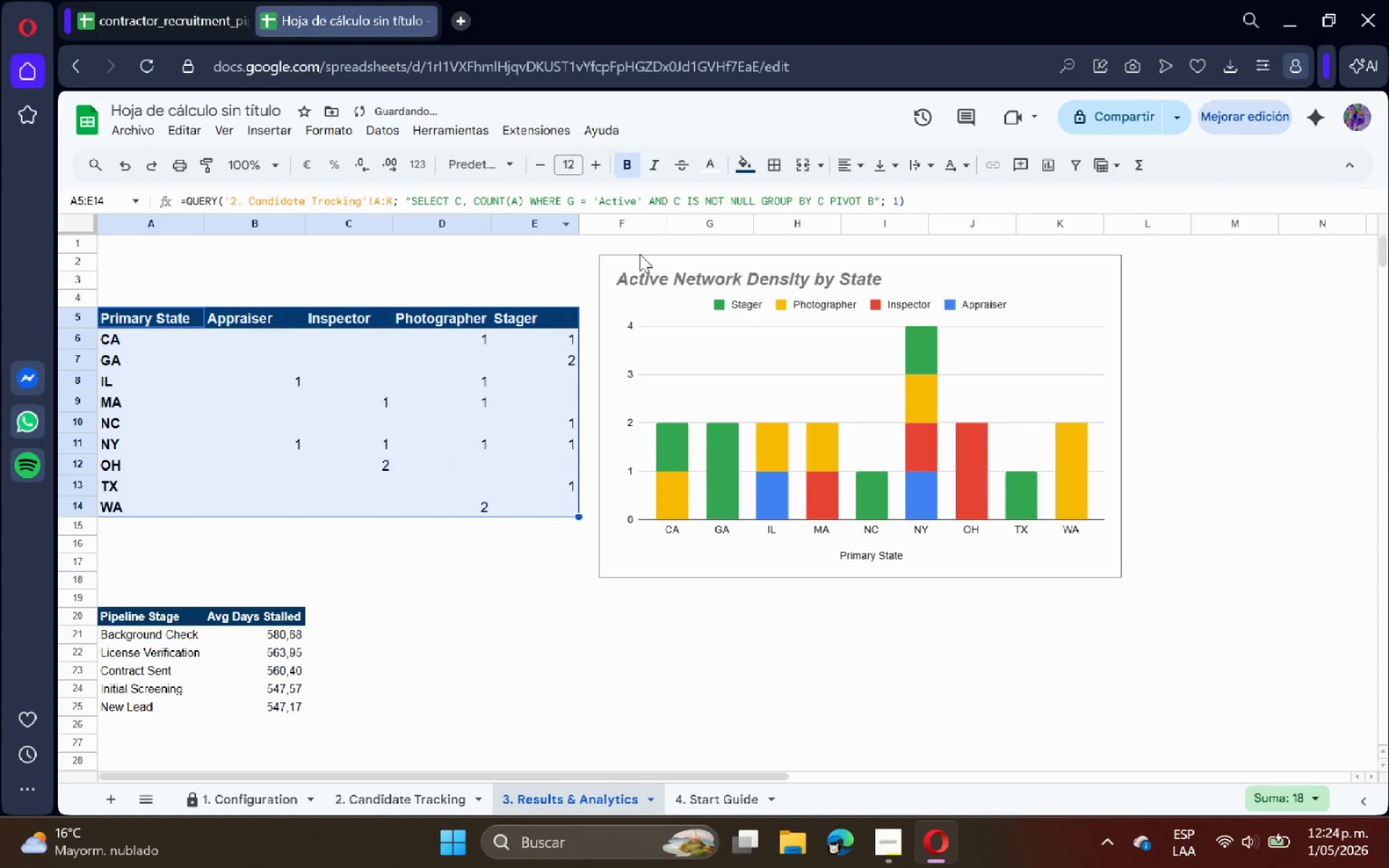 
left_click([643, 262])
 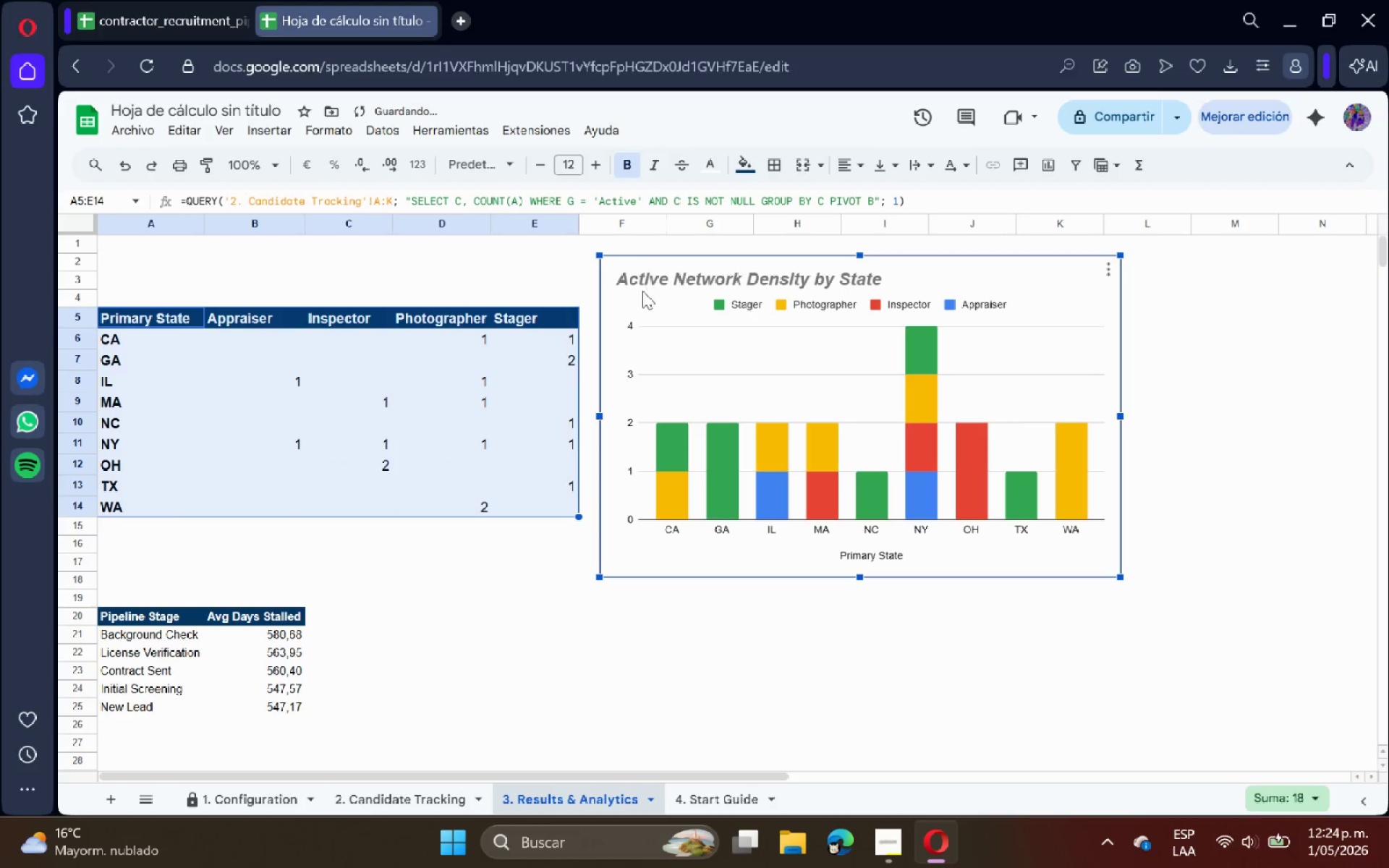 
left_click_drag(start_coordinate=[642, 292], to_coordinate=[691, 297])
 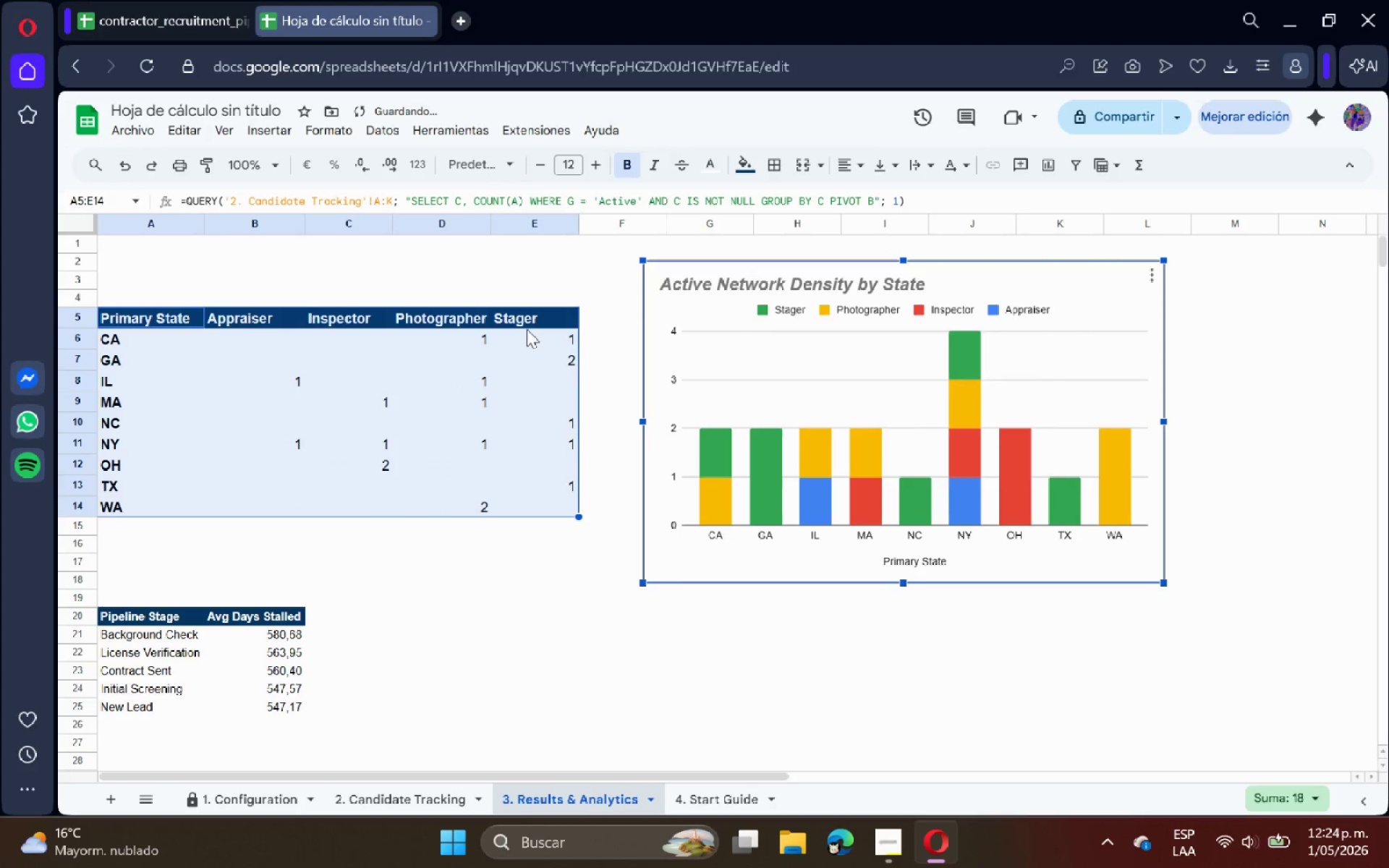 
left_click([524, 328])
 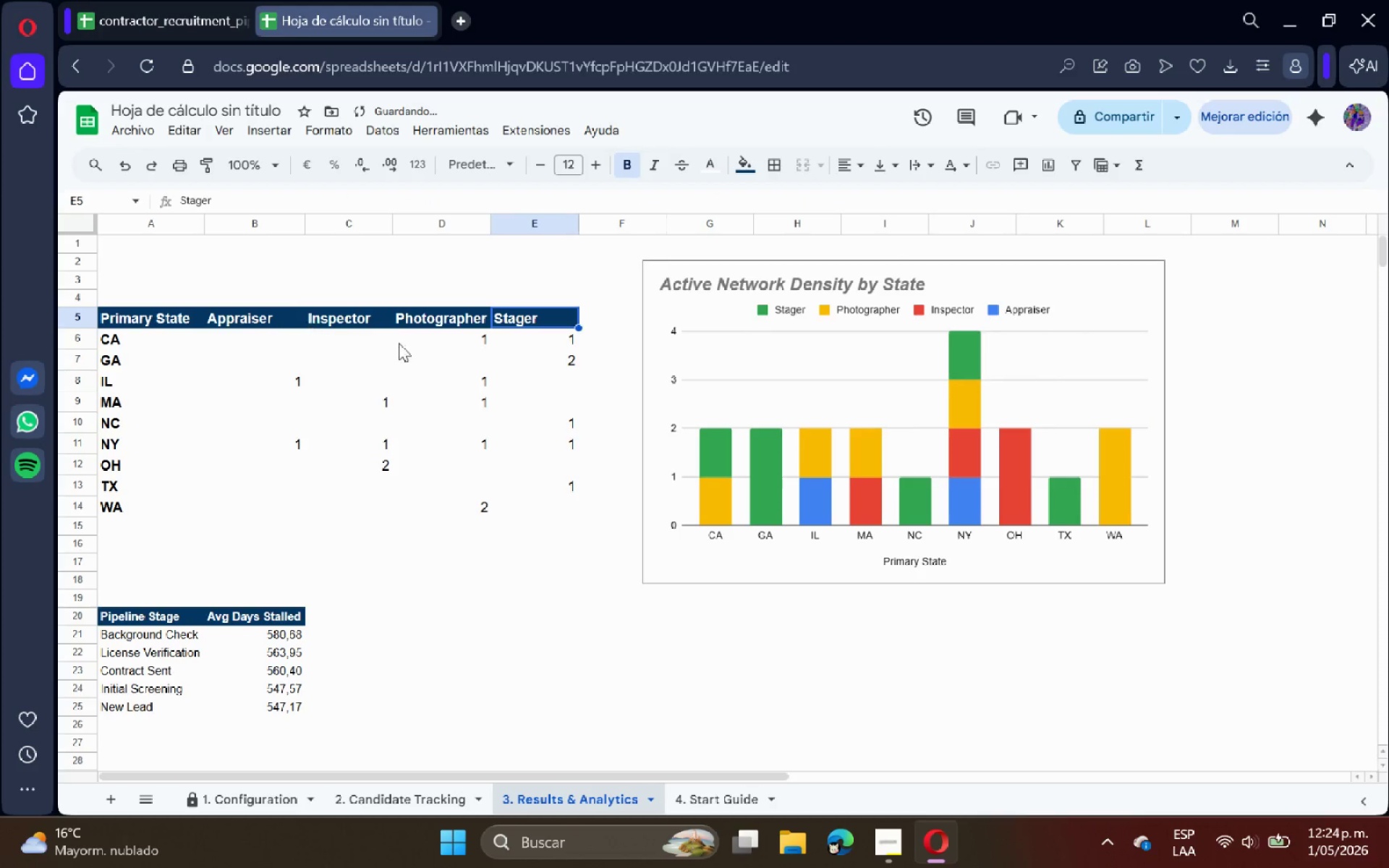 
left_click([741, 356])
 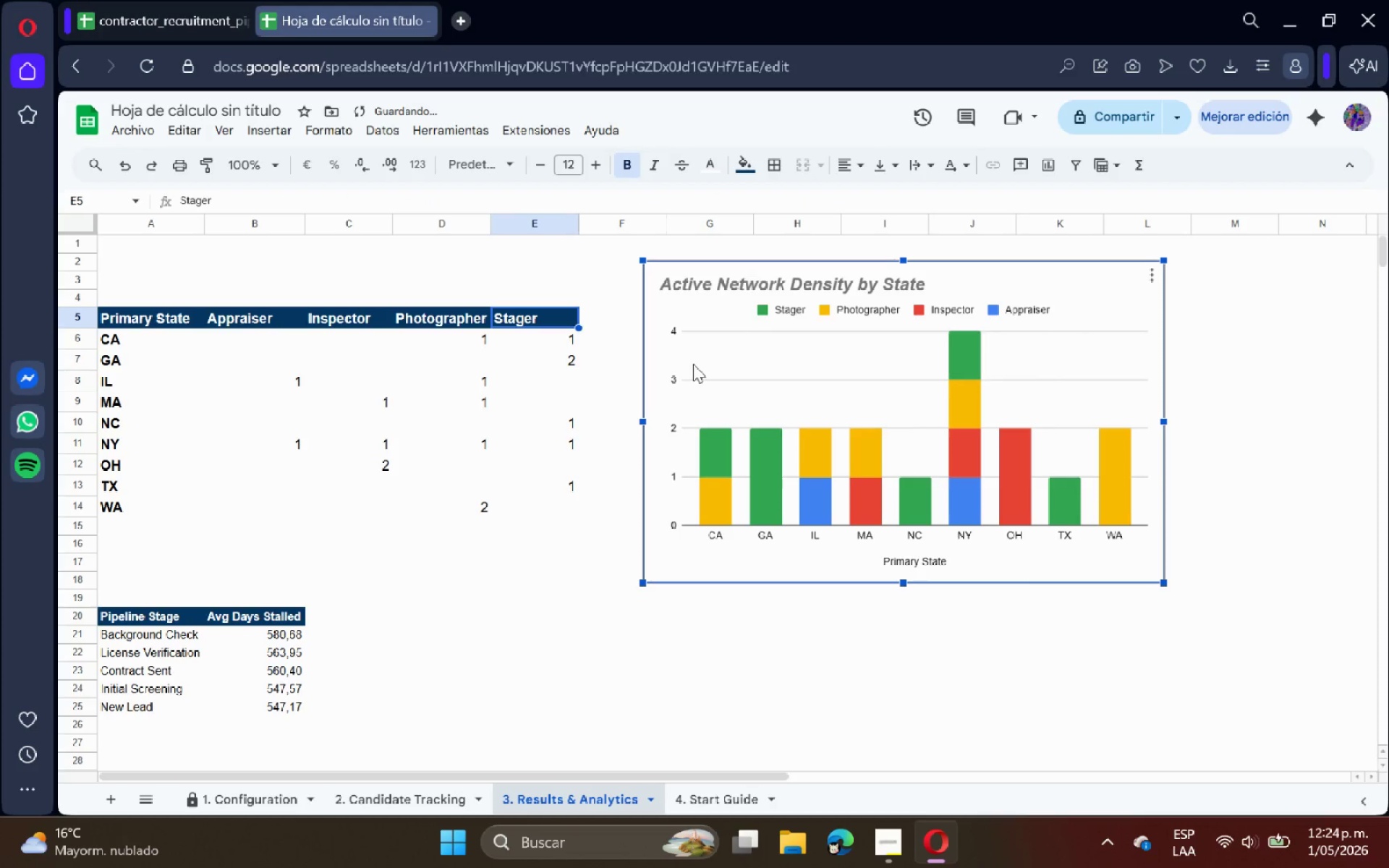 
left_click_drag(start_coordinate=[693, 364], to_coordinate=[644, 375])
 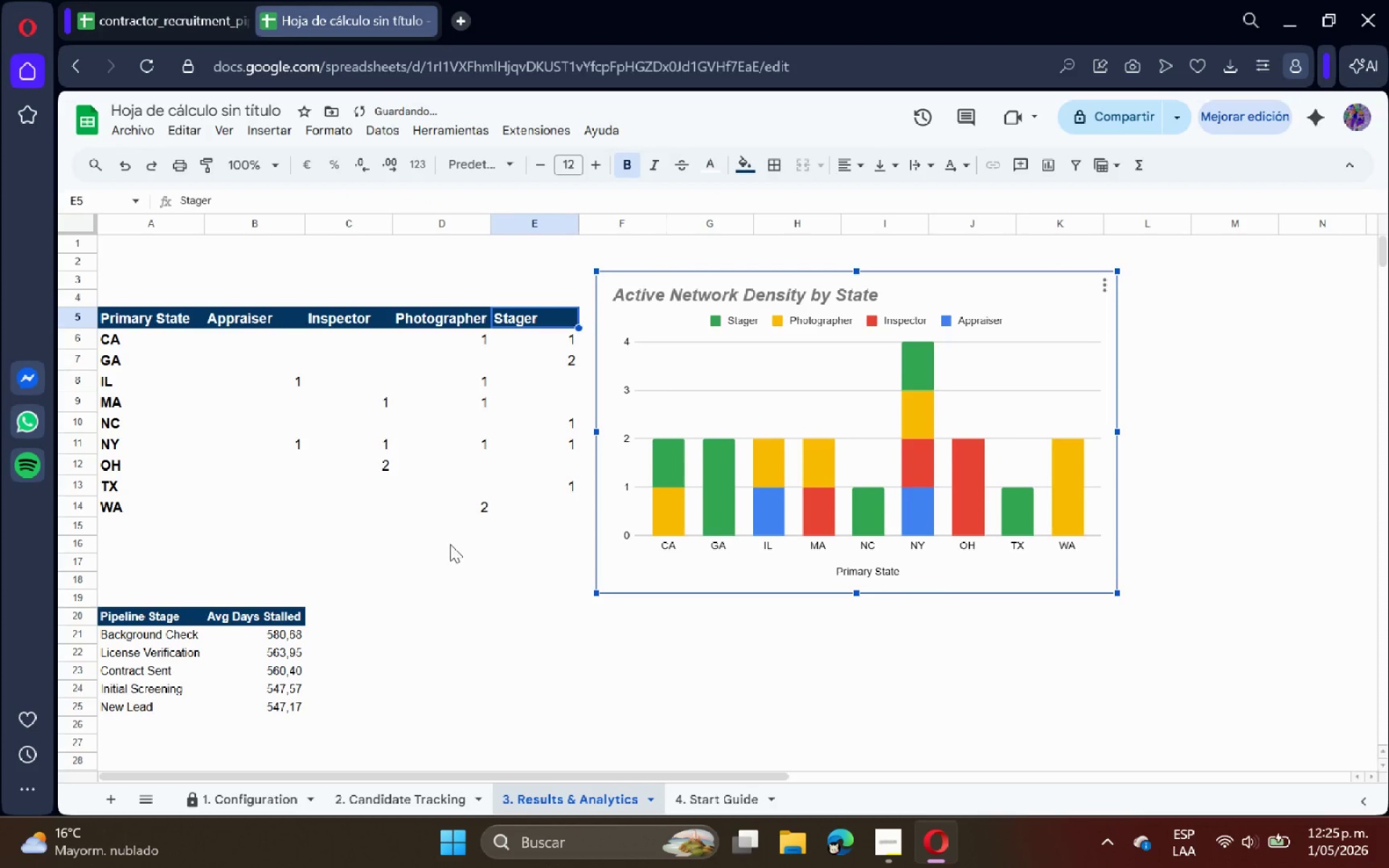 
left_click([450, 544])
 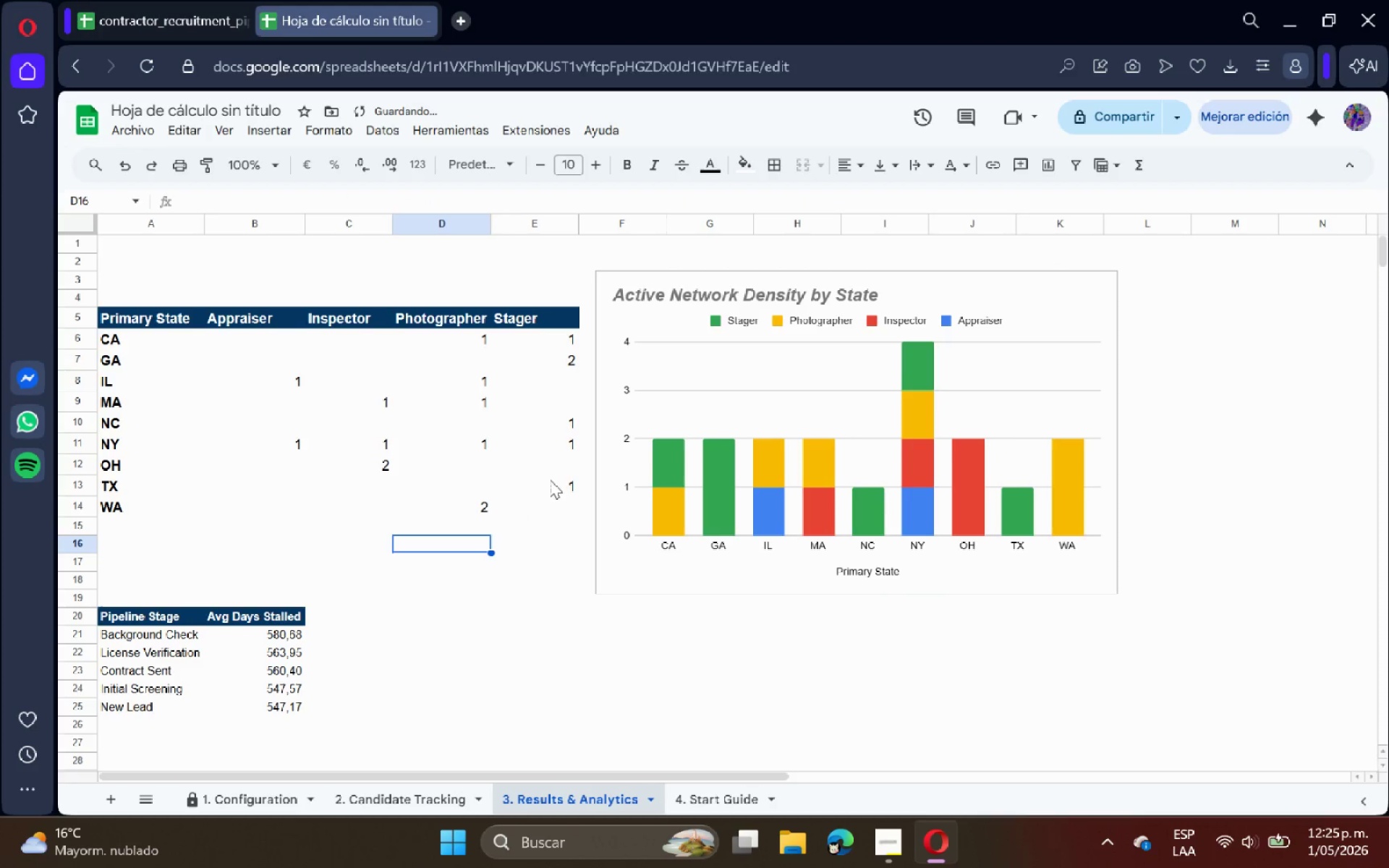 
left_click([620, 422])
 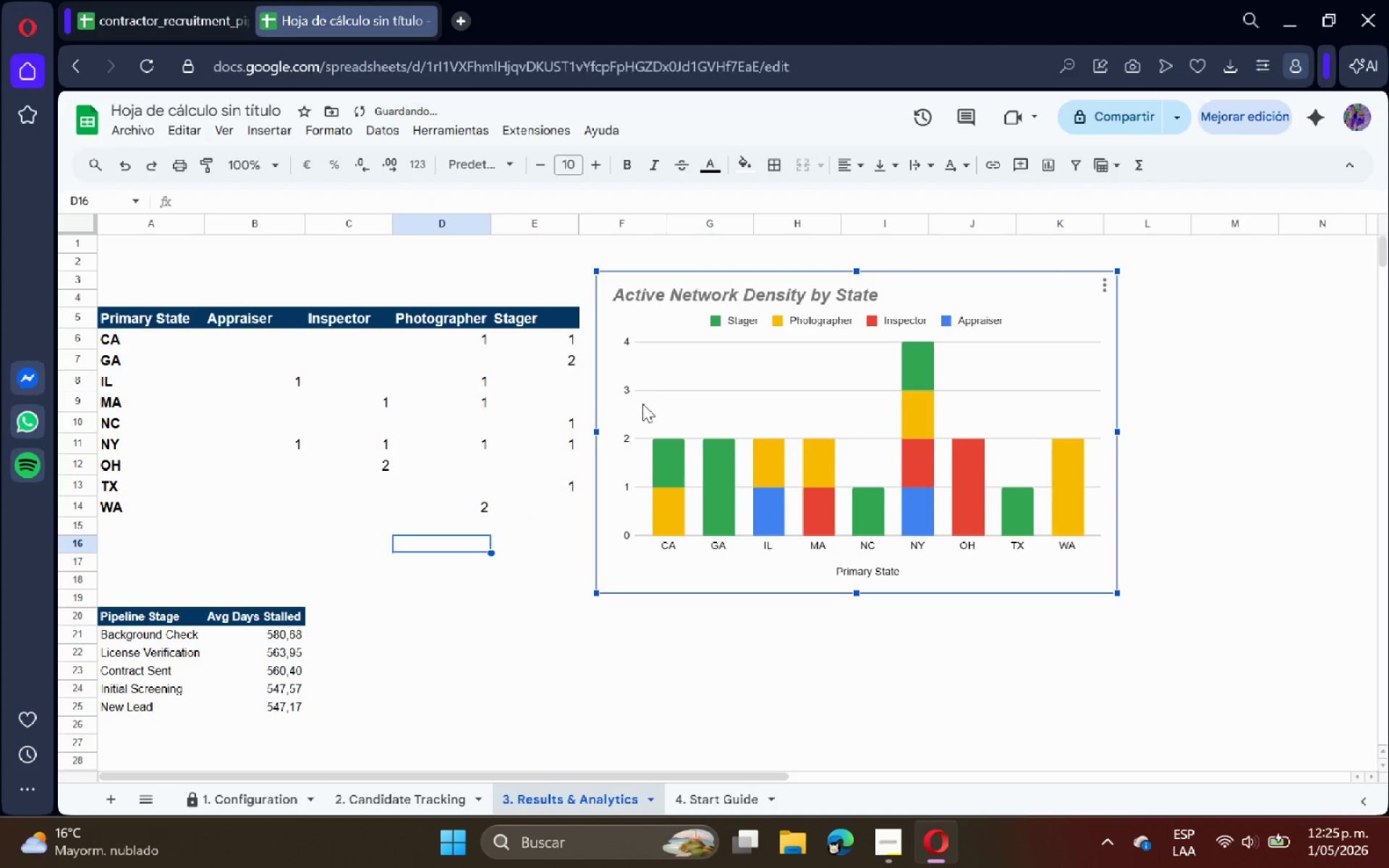 
left_click_drag(start_coordinate=[642, 404], to_coordinate=[626, 363])
 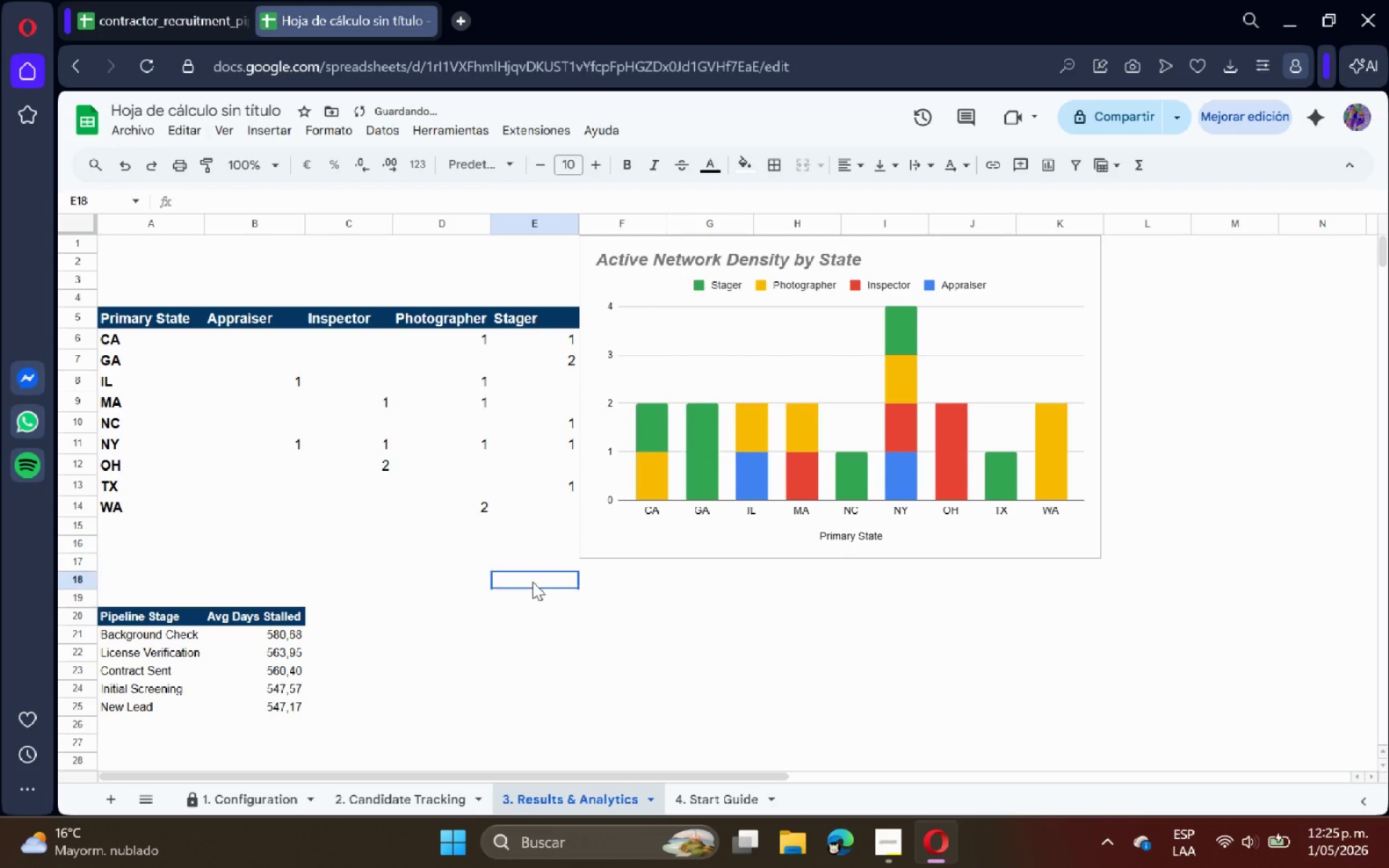 
left_click([532, 582])
 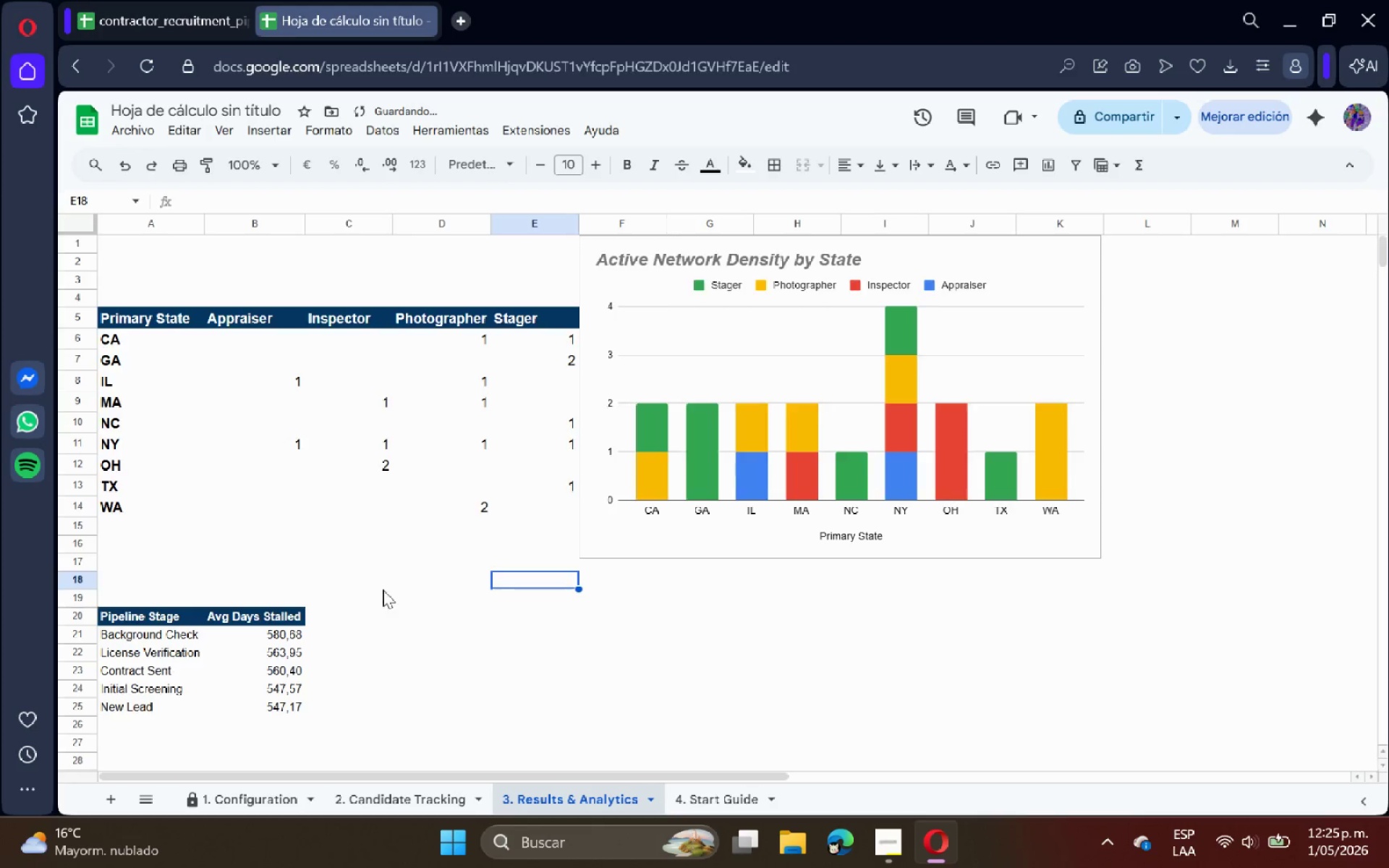 
scroll: coordinate [383, 590], scroll_direction: down, amount: 2.0
 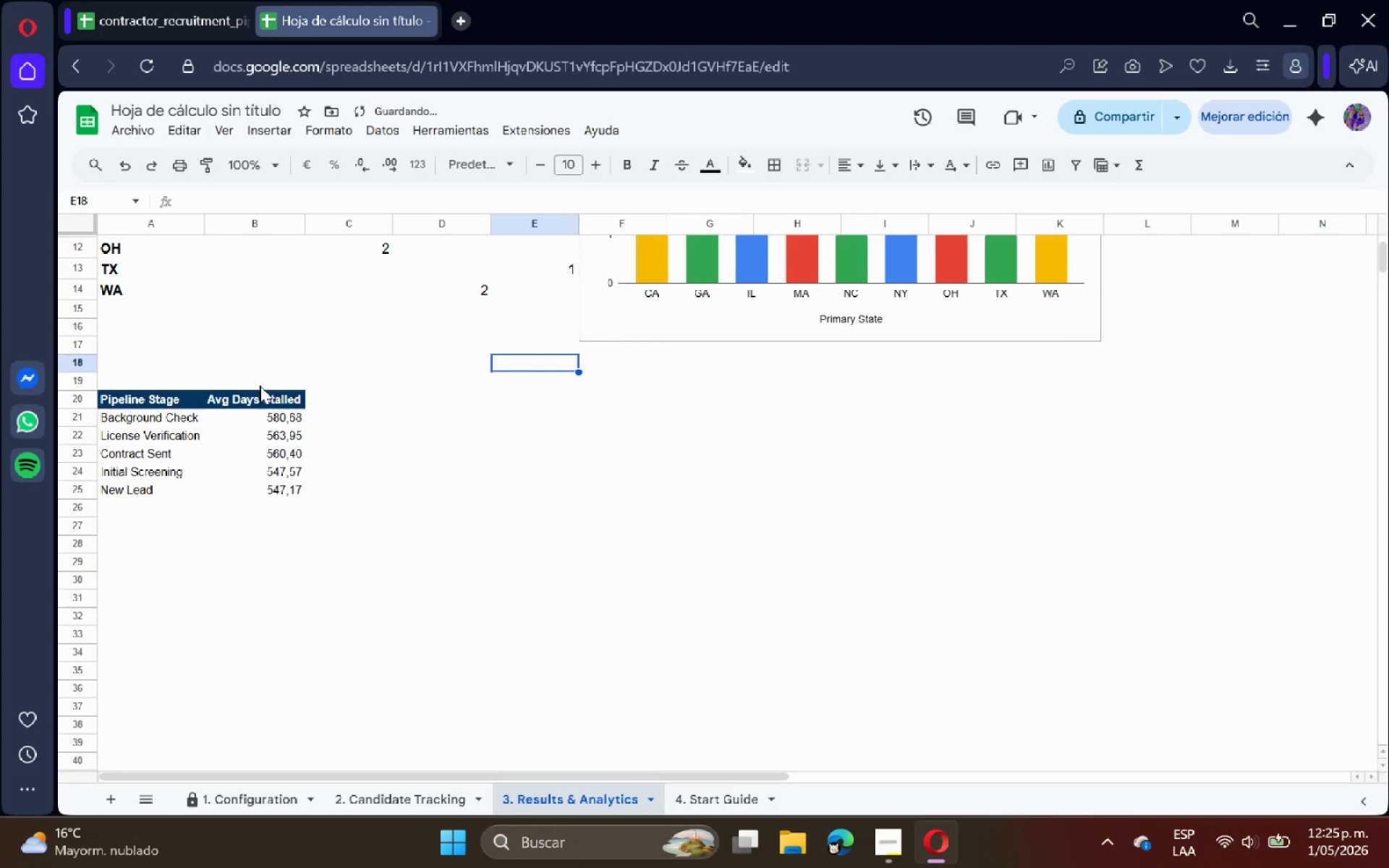 
left_click([316, 366])
 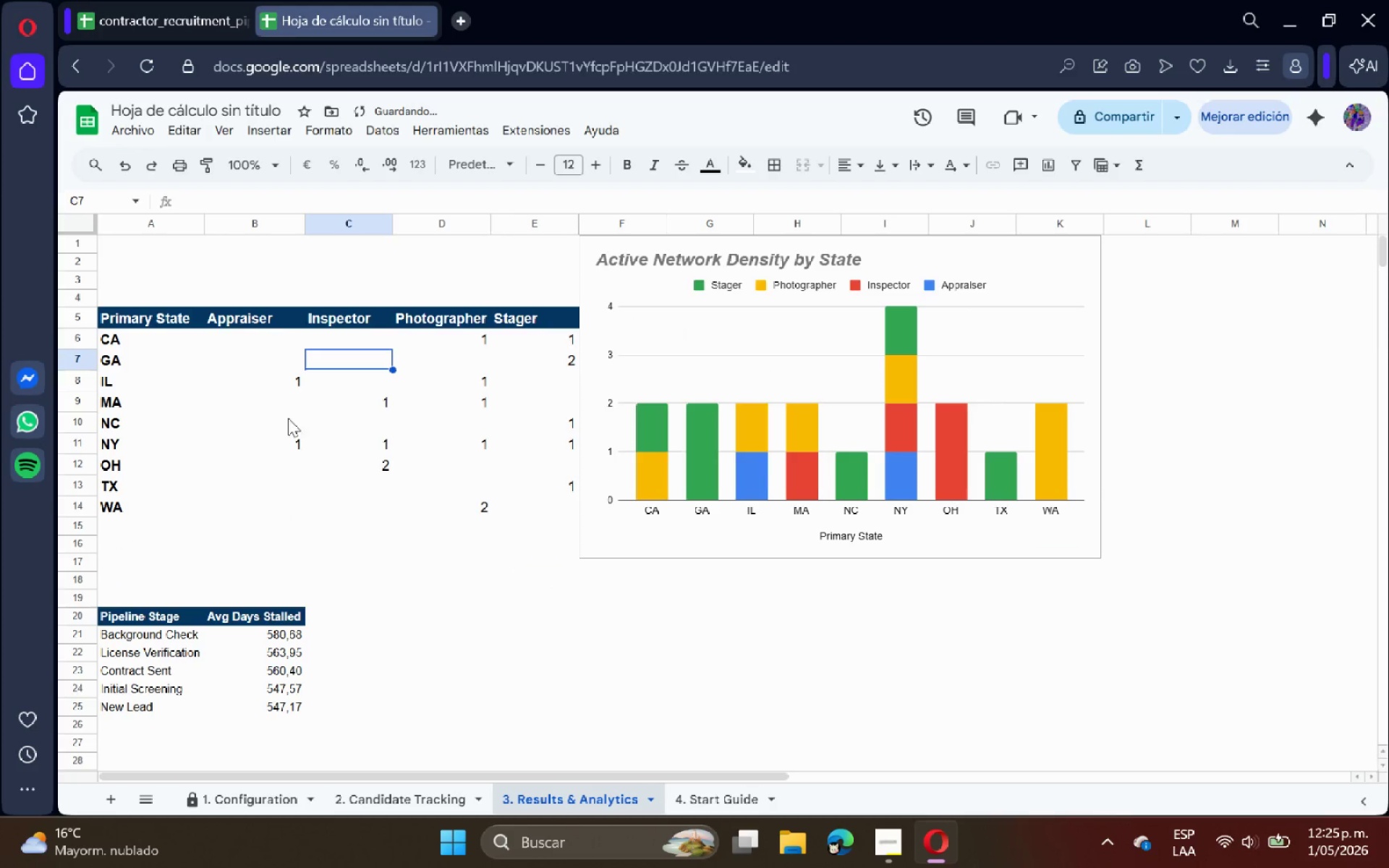 
scroll: coordinate [311, 373], scroll_direction: up, amount: 3.0
 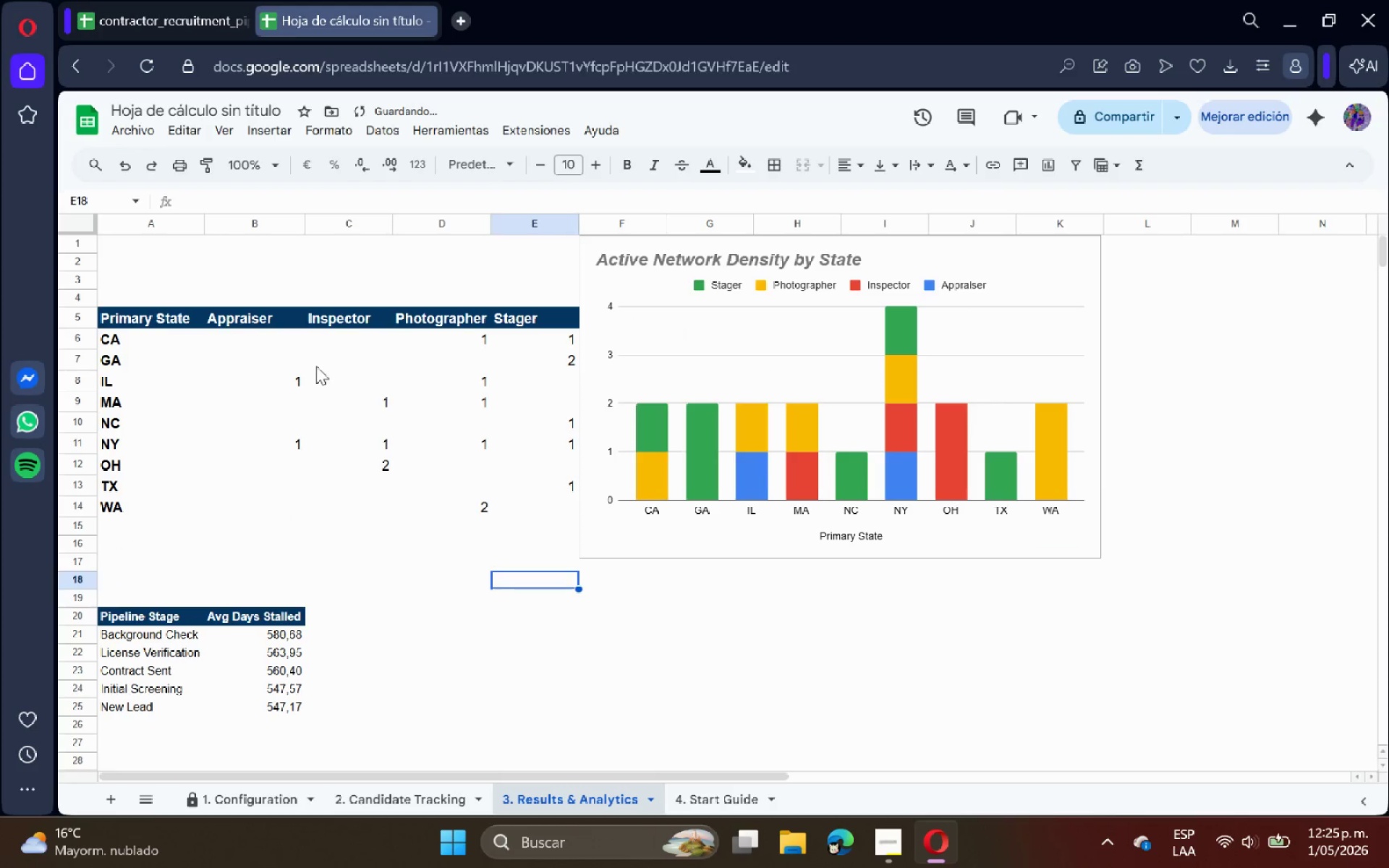 
scroll: coordinate [280, 432], scroll_direction: down, amount: 1.0
 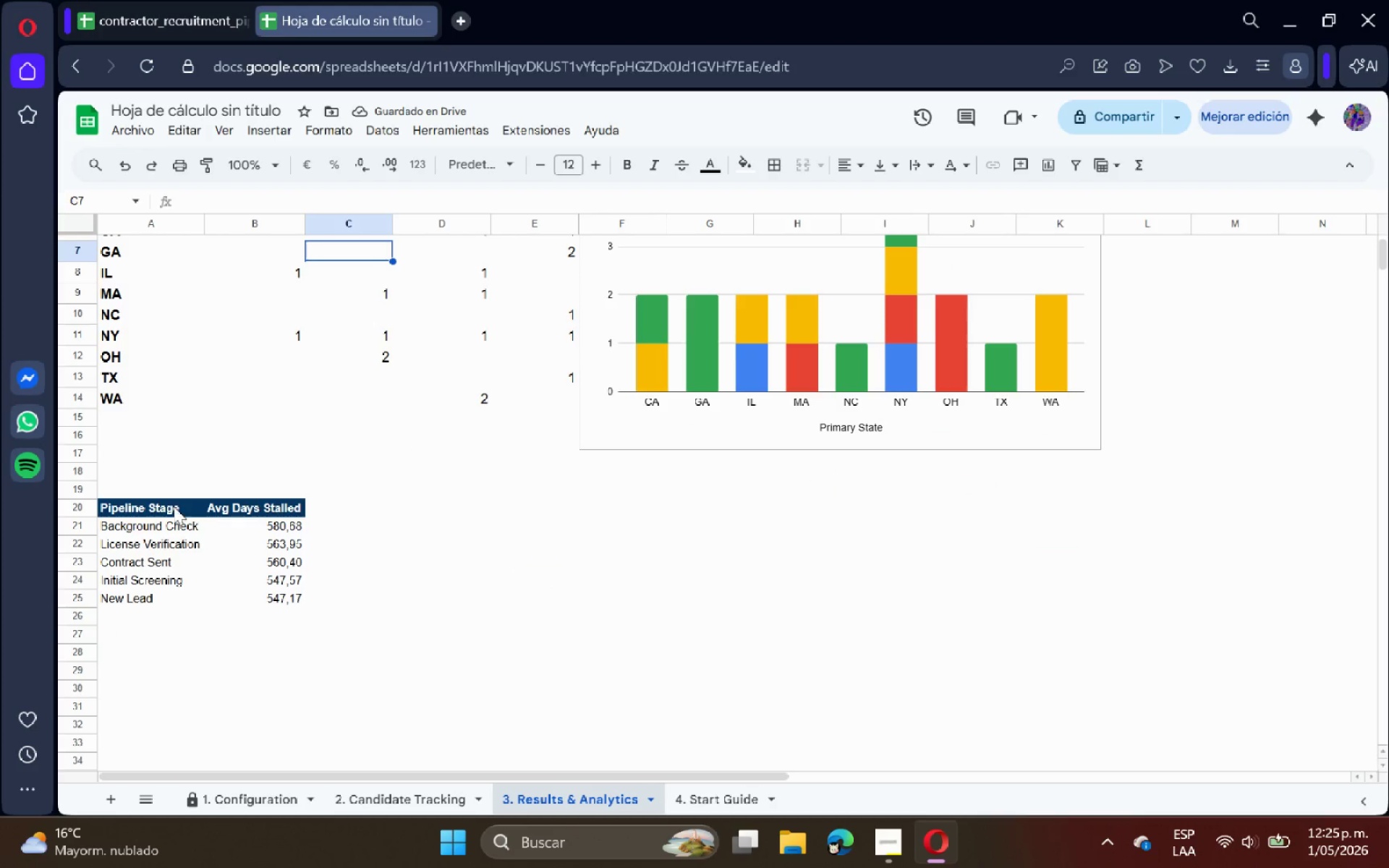 
left_click_drag(start_coordinate=[148, 506], to_coordinate=[285, 602])
 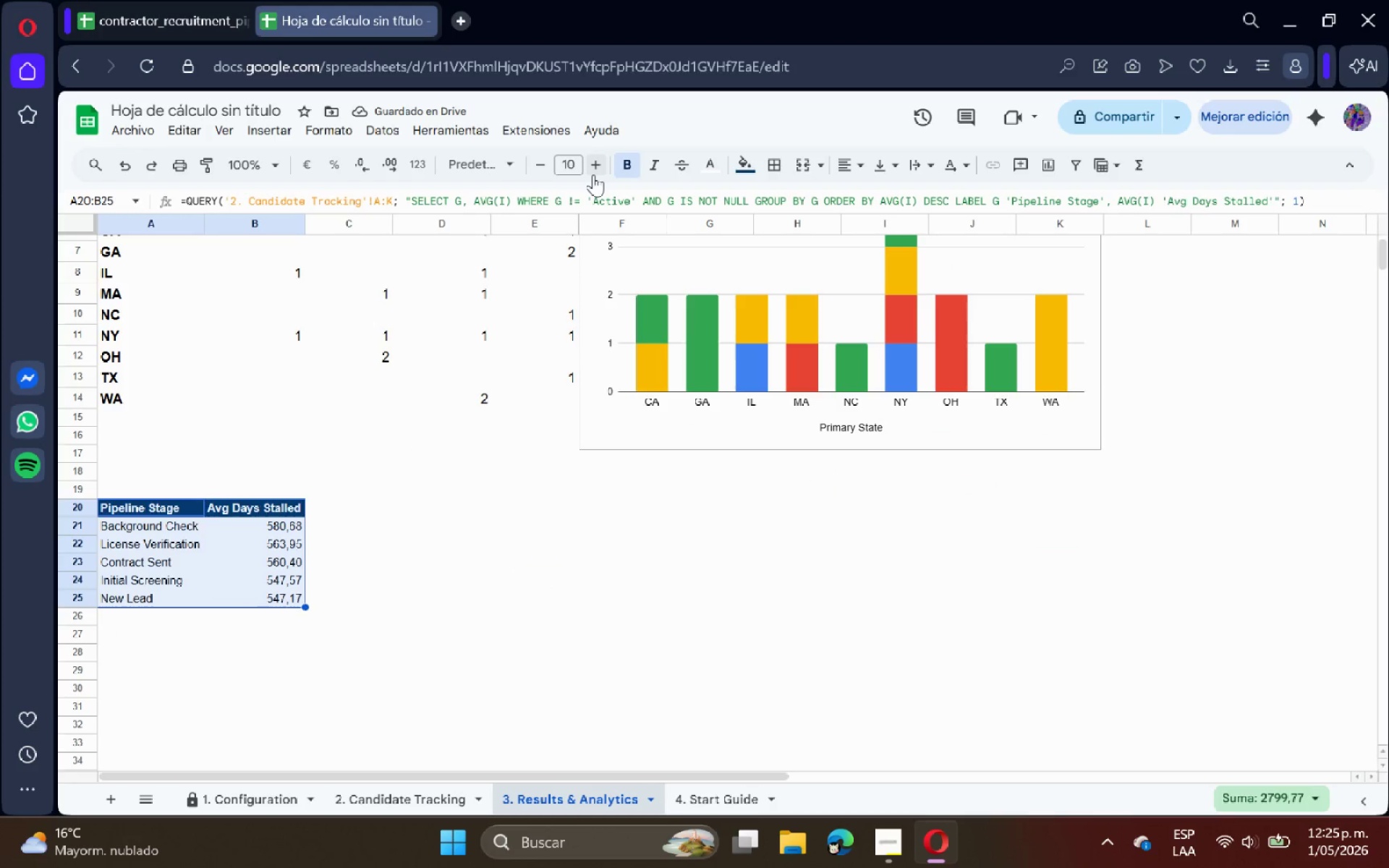 
double_click([593, 174])
 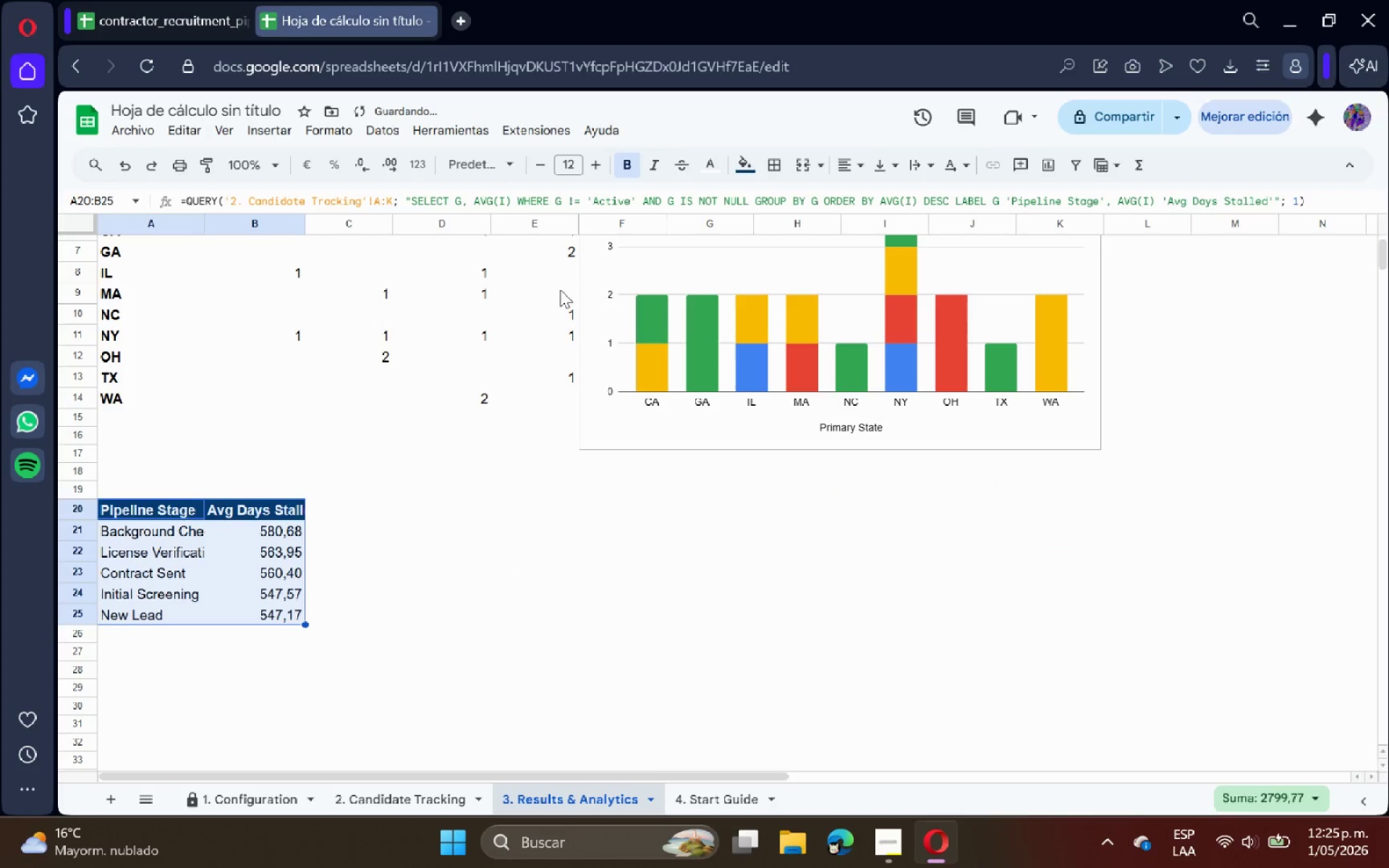 
left_click([493, 458])
 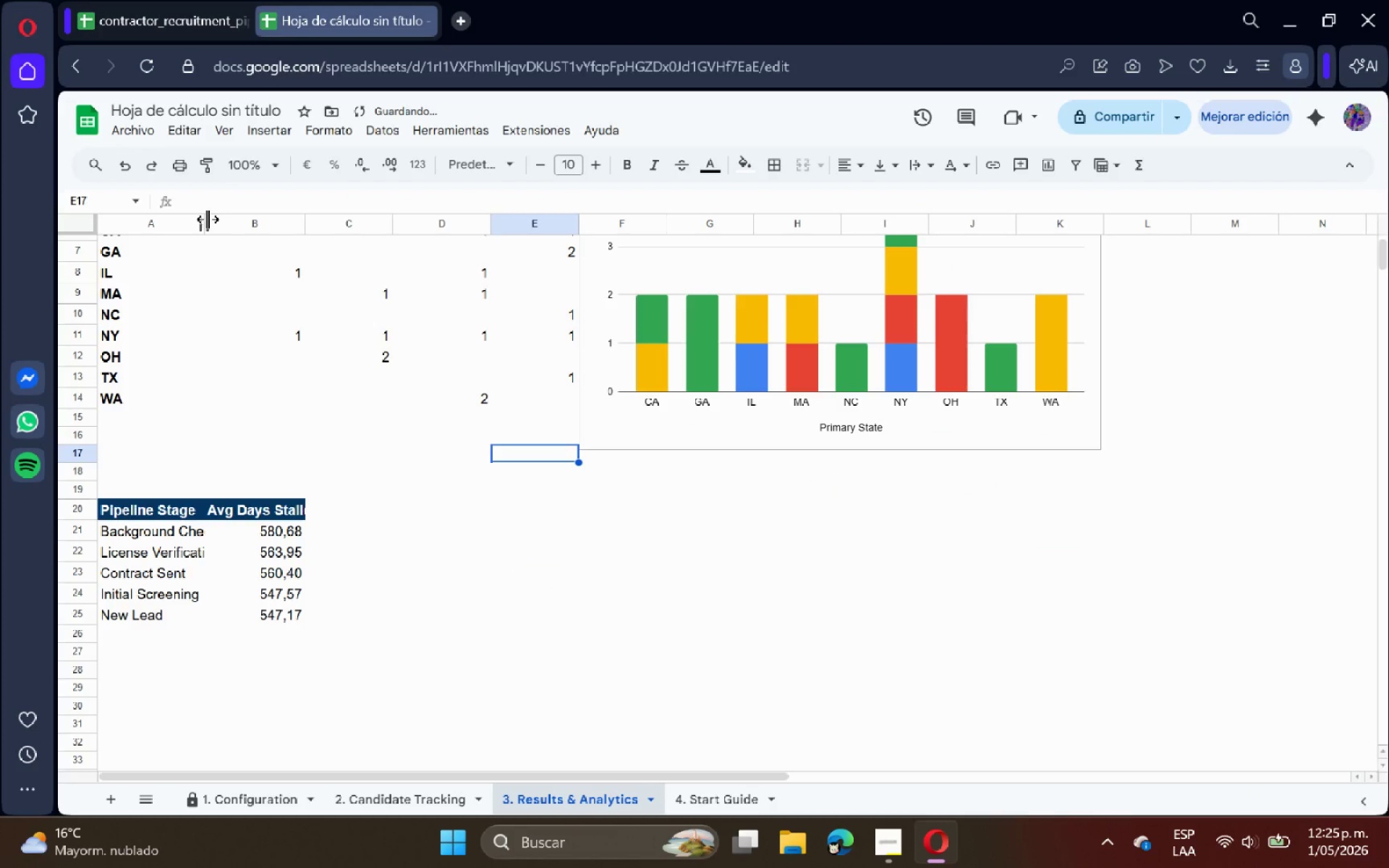 
double_click([204, 221])
 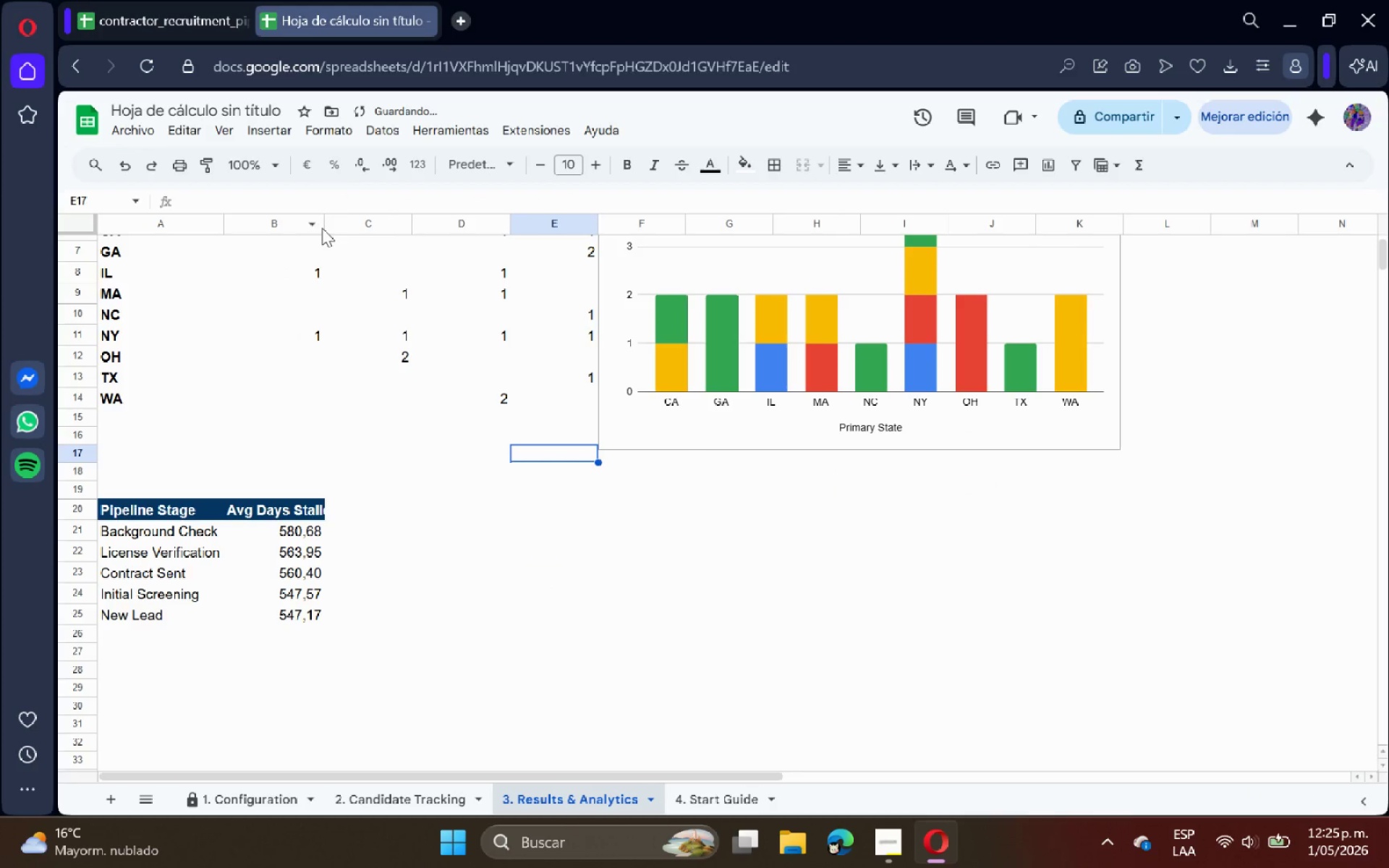 
double_click([324, 228])
 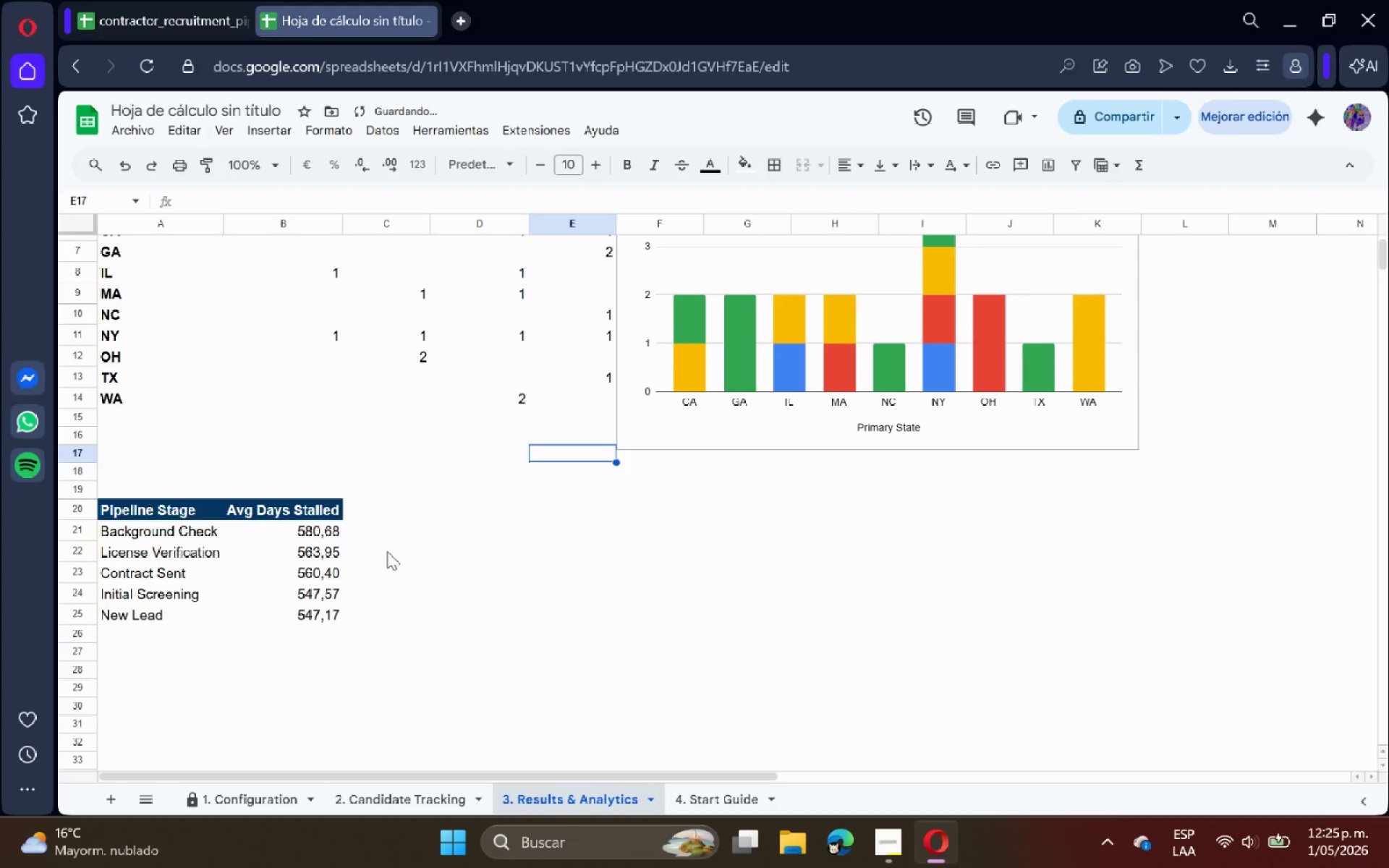 
triple_click([406, 569])
 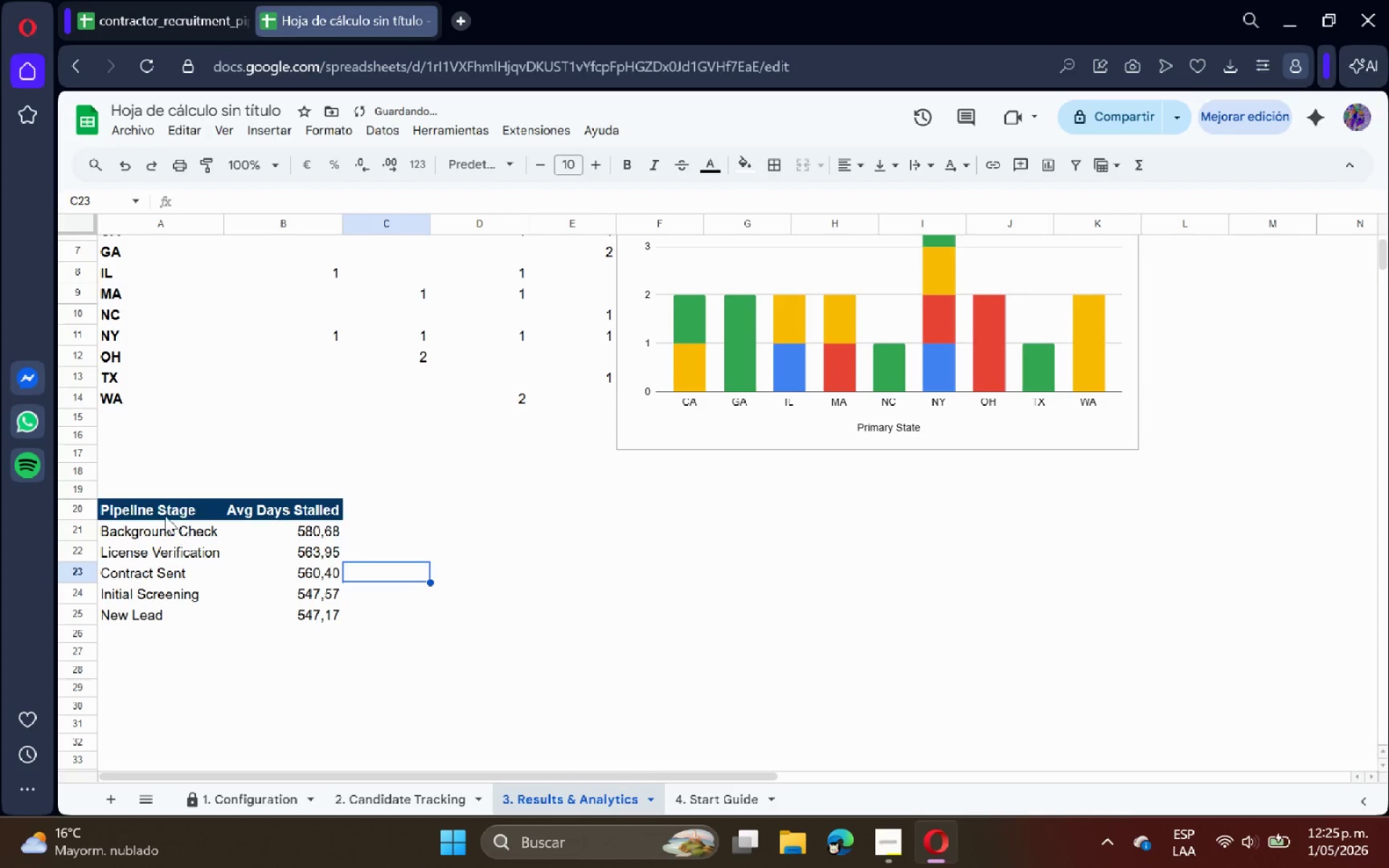 
left_click_drag(start_coordinate=[172, 506], to_coordinate=[282, 611])
 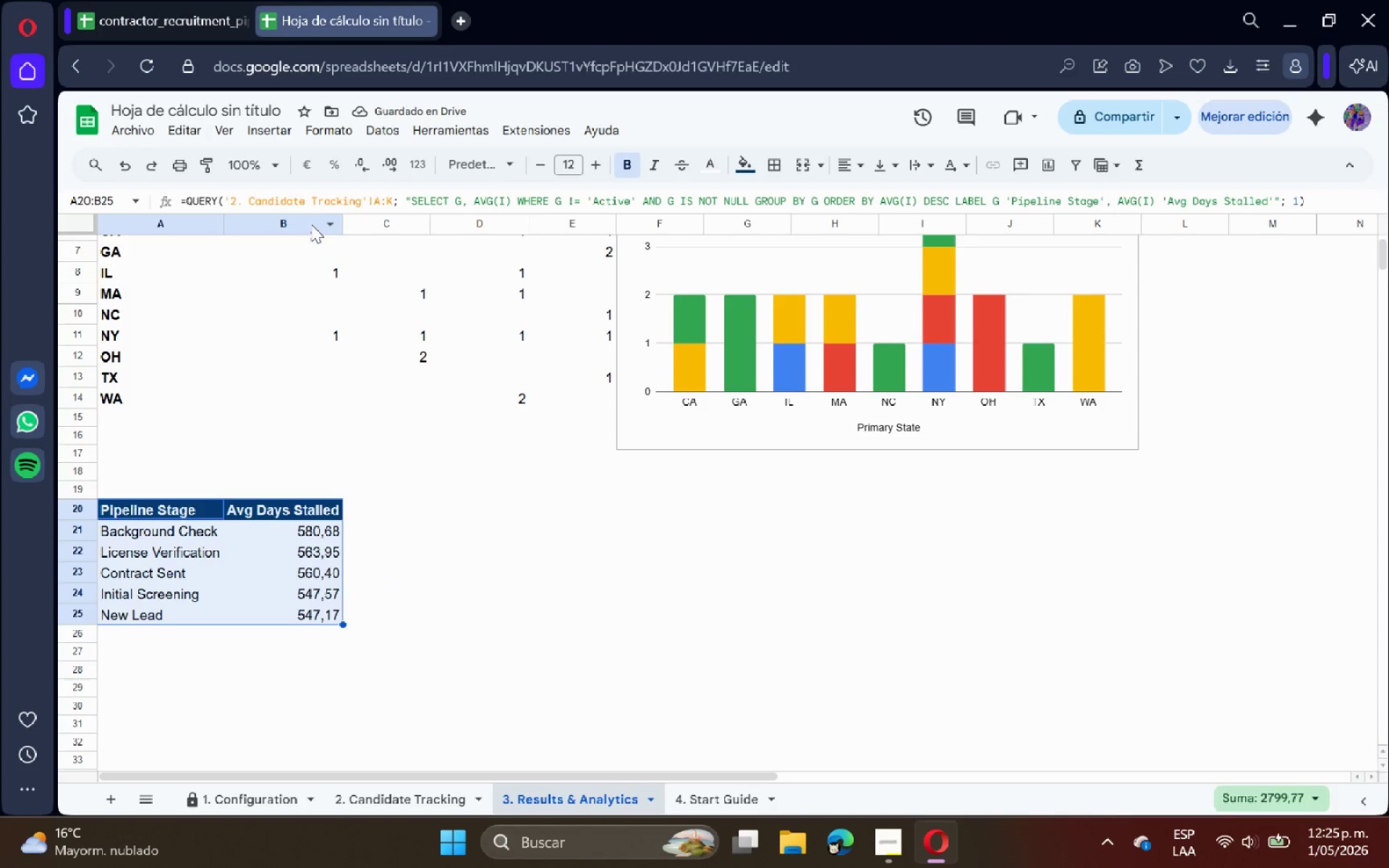 
left_click([271, 128])
 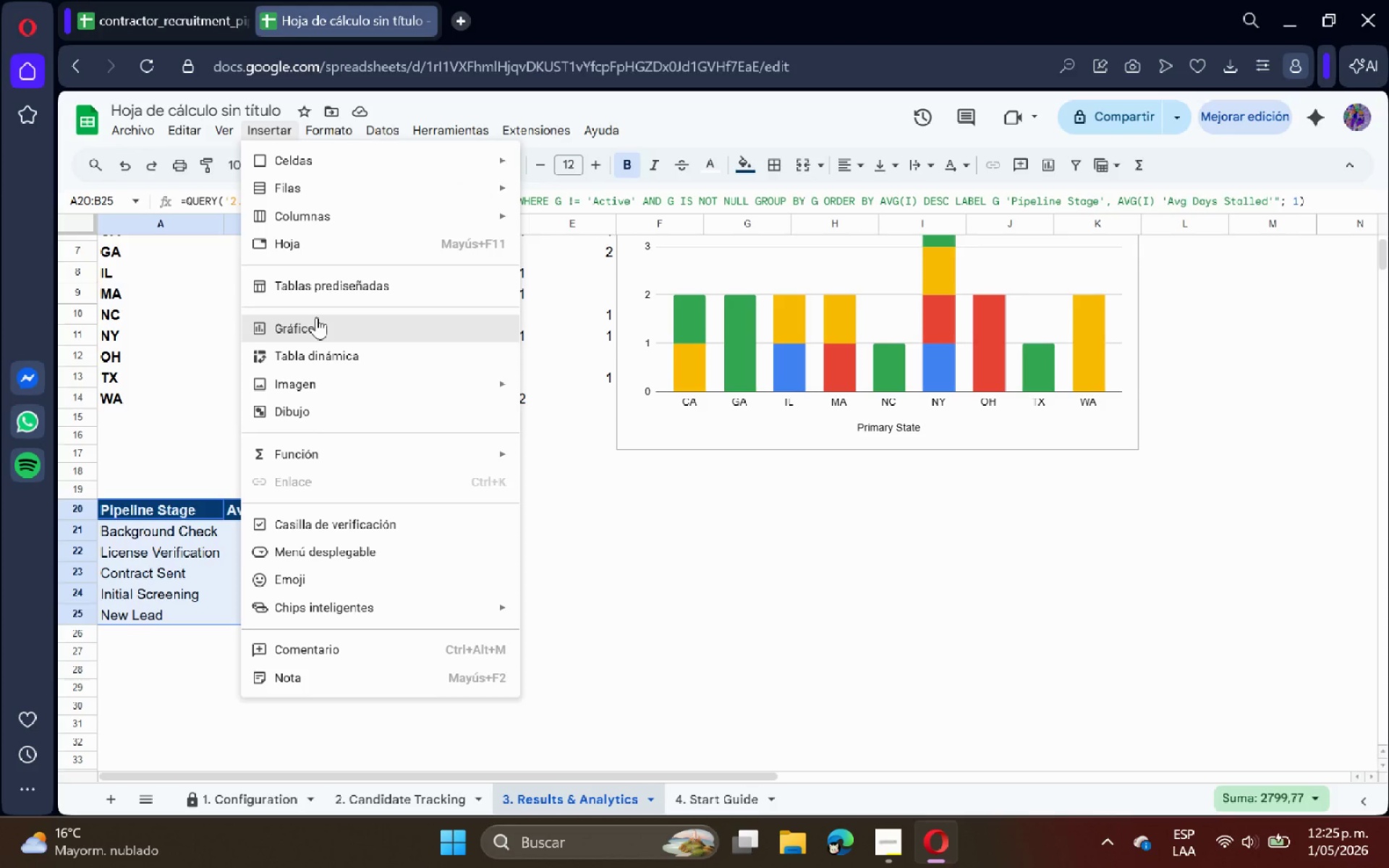 
left_click([316, 317])
 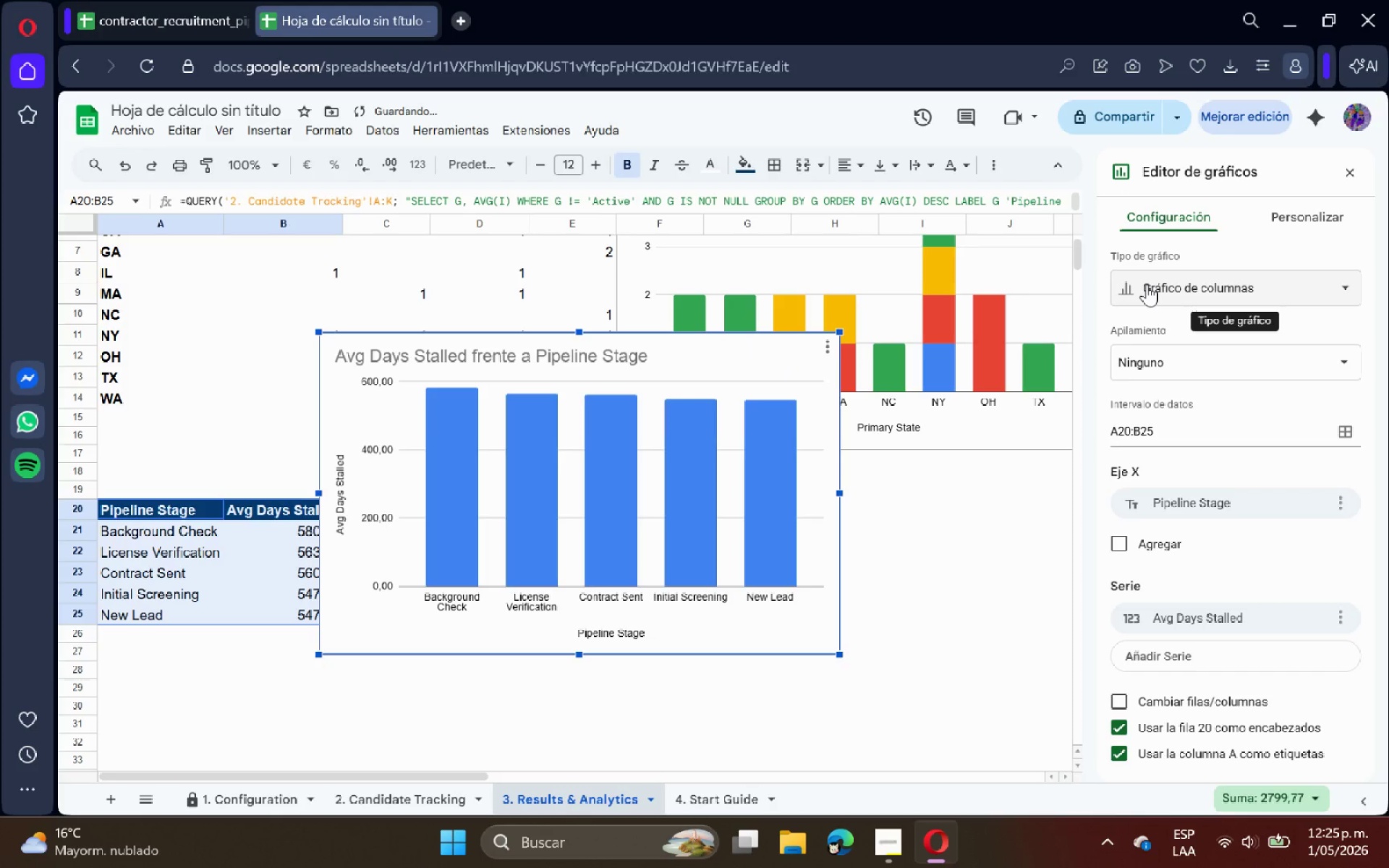 
left_click([1147, 284])
 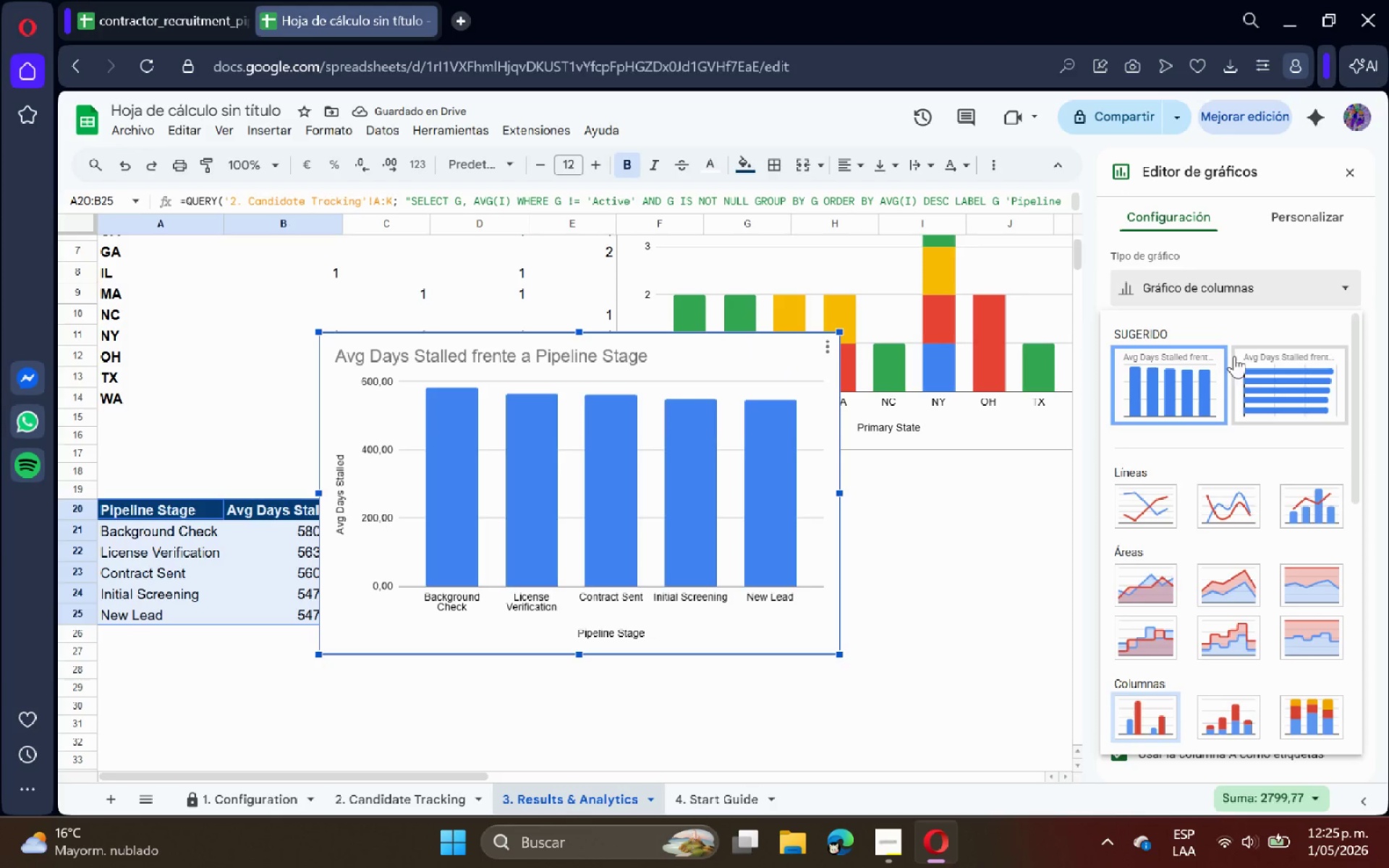 
left_click([1254, 364])
 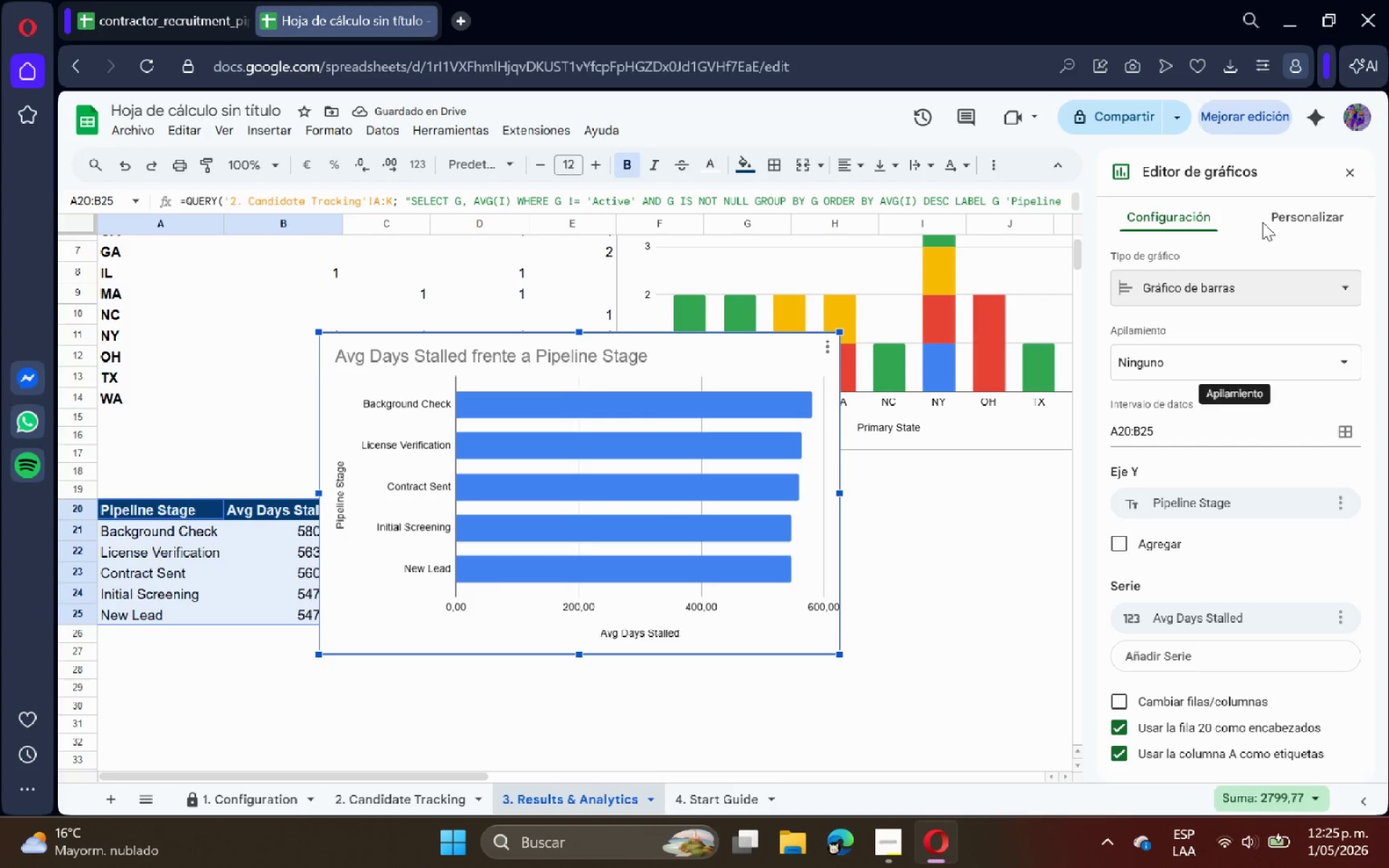 
scroll: coordinate [1239, 377], scroll_direction: up, amount: 2.0
 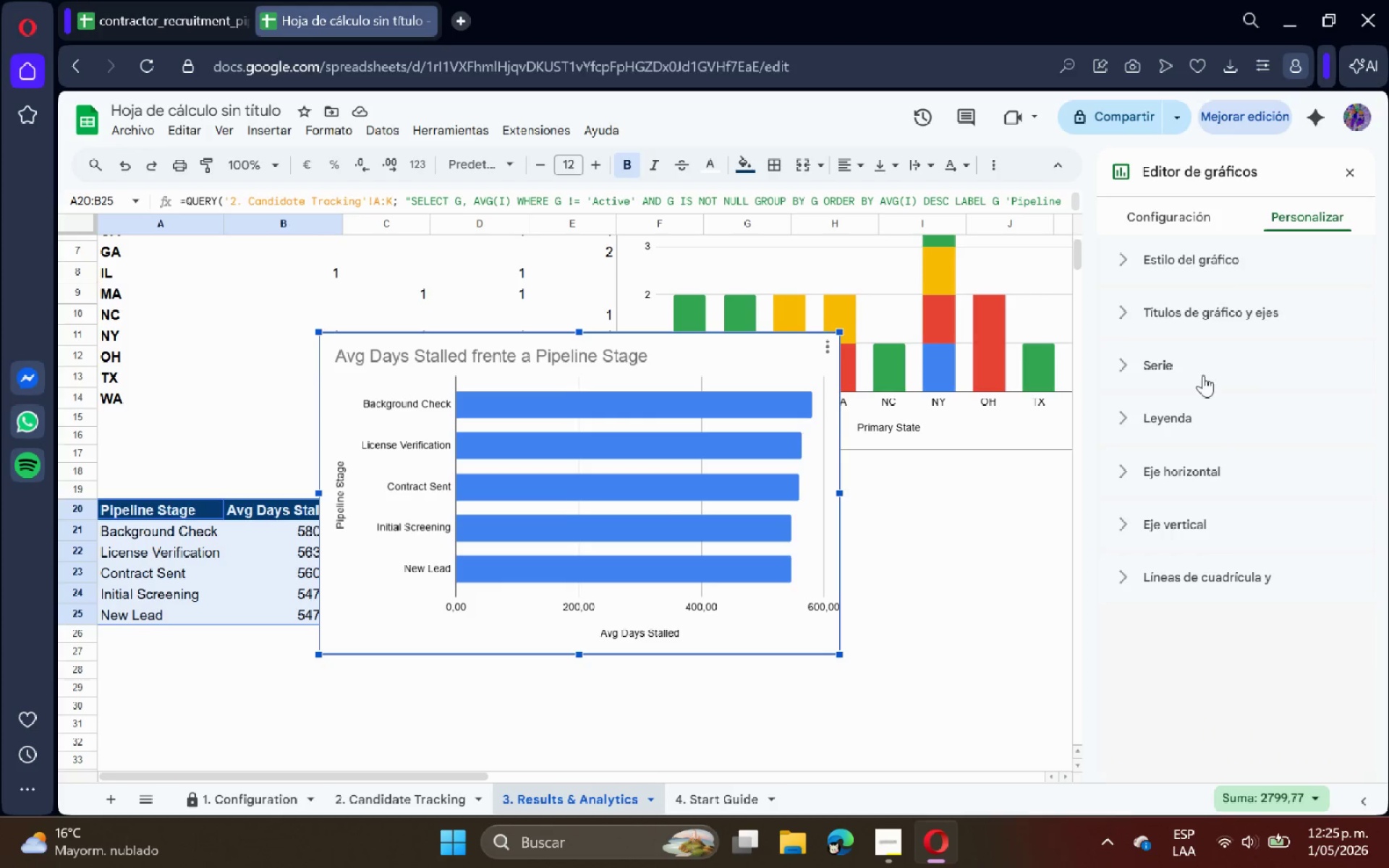 
left_click([1220, 316])
 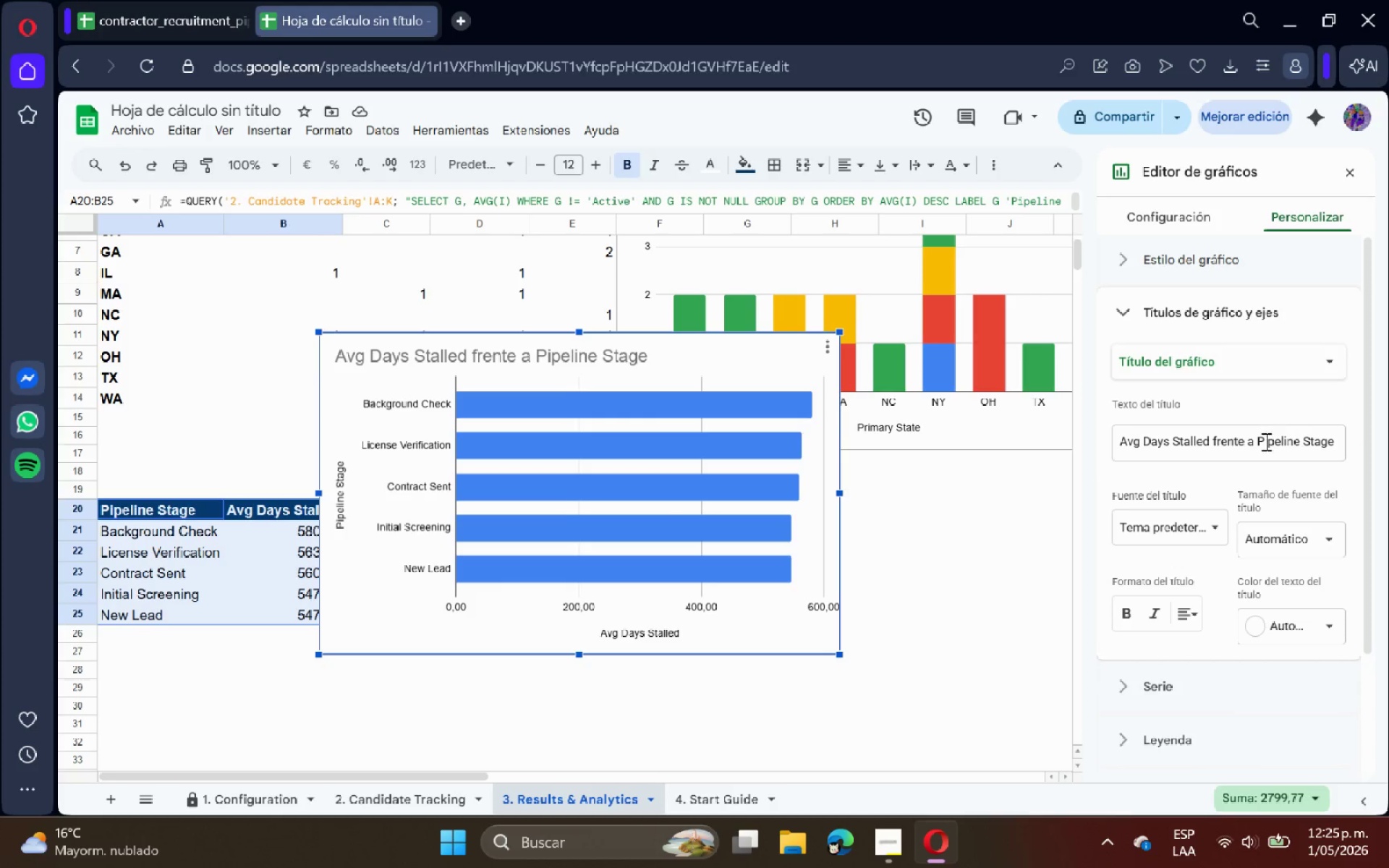 
scroll: coordinate [1231, 348], scroll_direction: up, amount: 1.0
 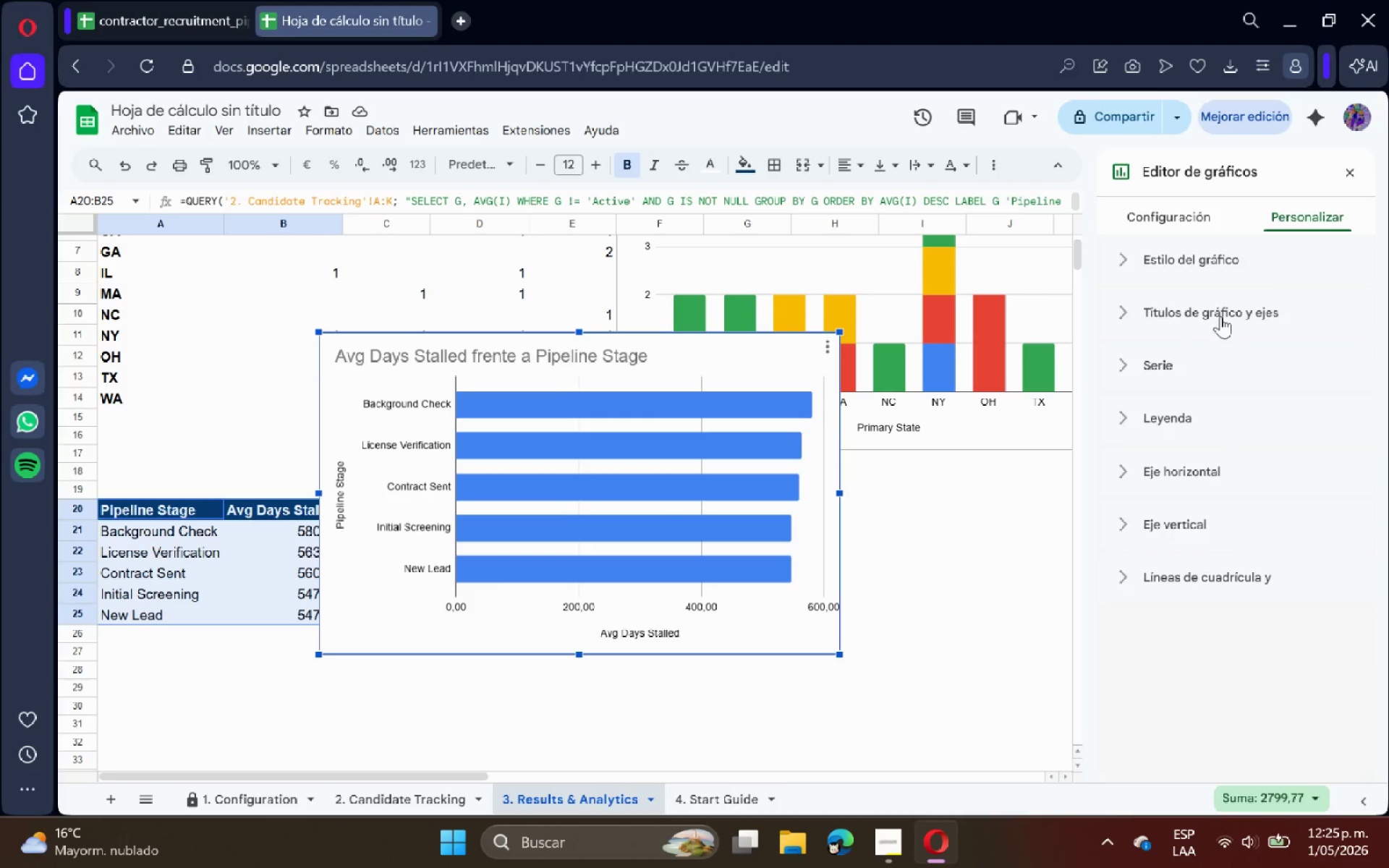 
double_click([1274, 431])
 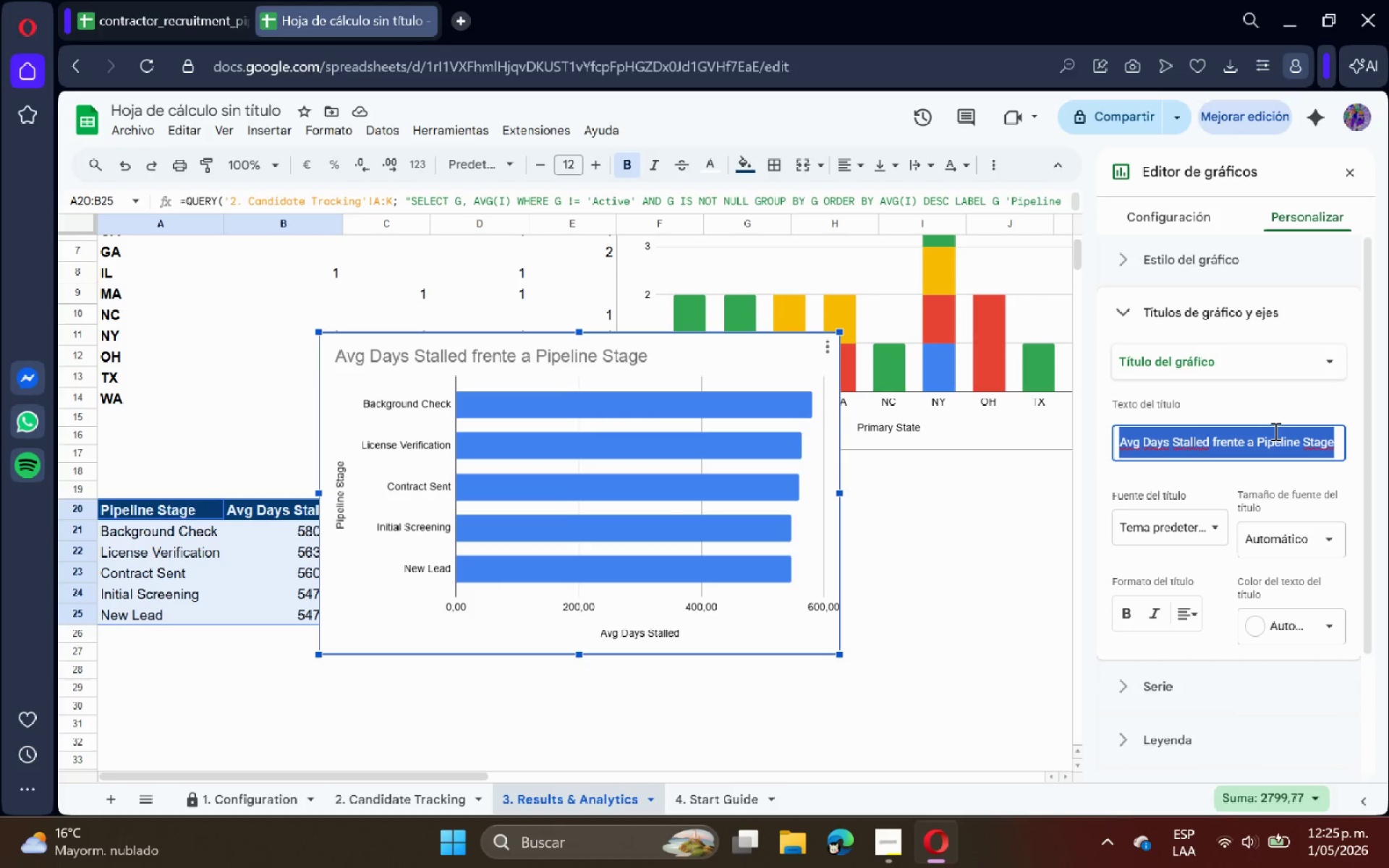 
triple_click([1274, 431])
 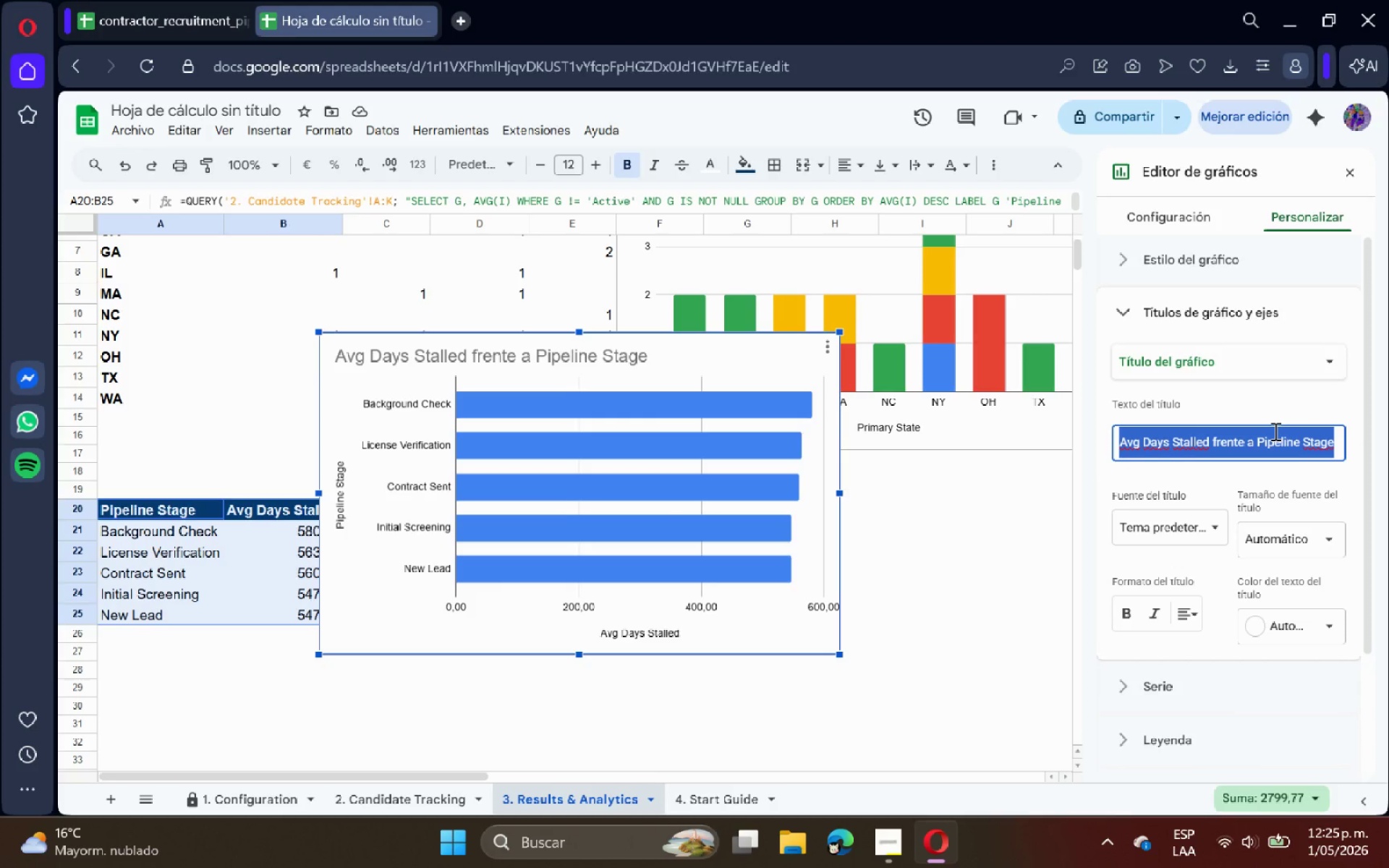 
key(Backspace)
type(Avgg)
key(Backspace)
type( Days per Stae)
key(Backspace)
type(ge)
 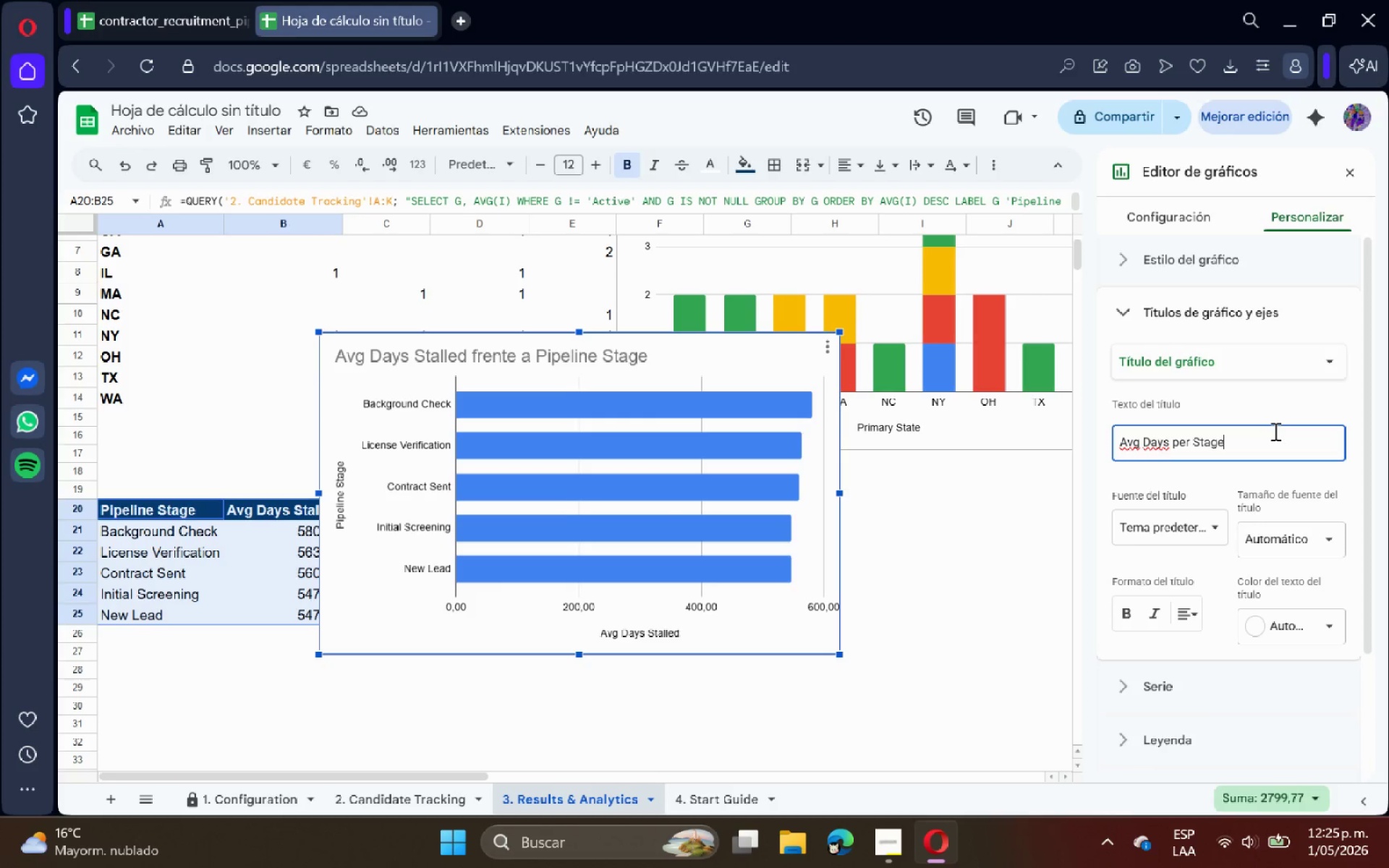 
key(Enter)
 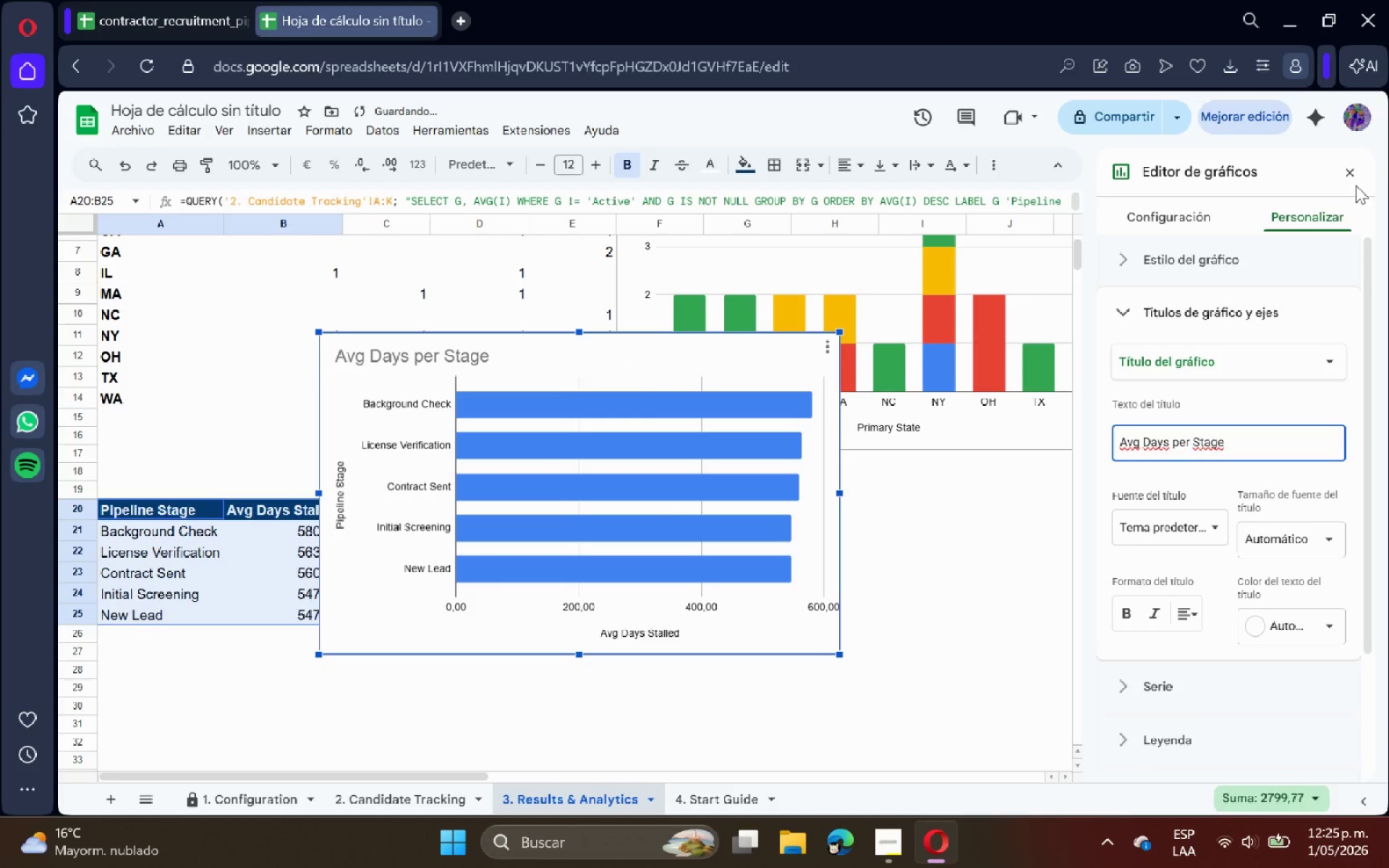 
double_click([1362, 175])
 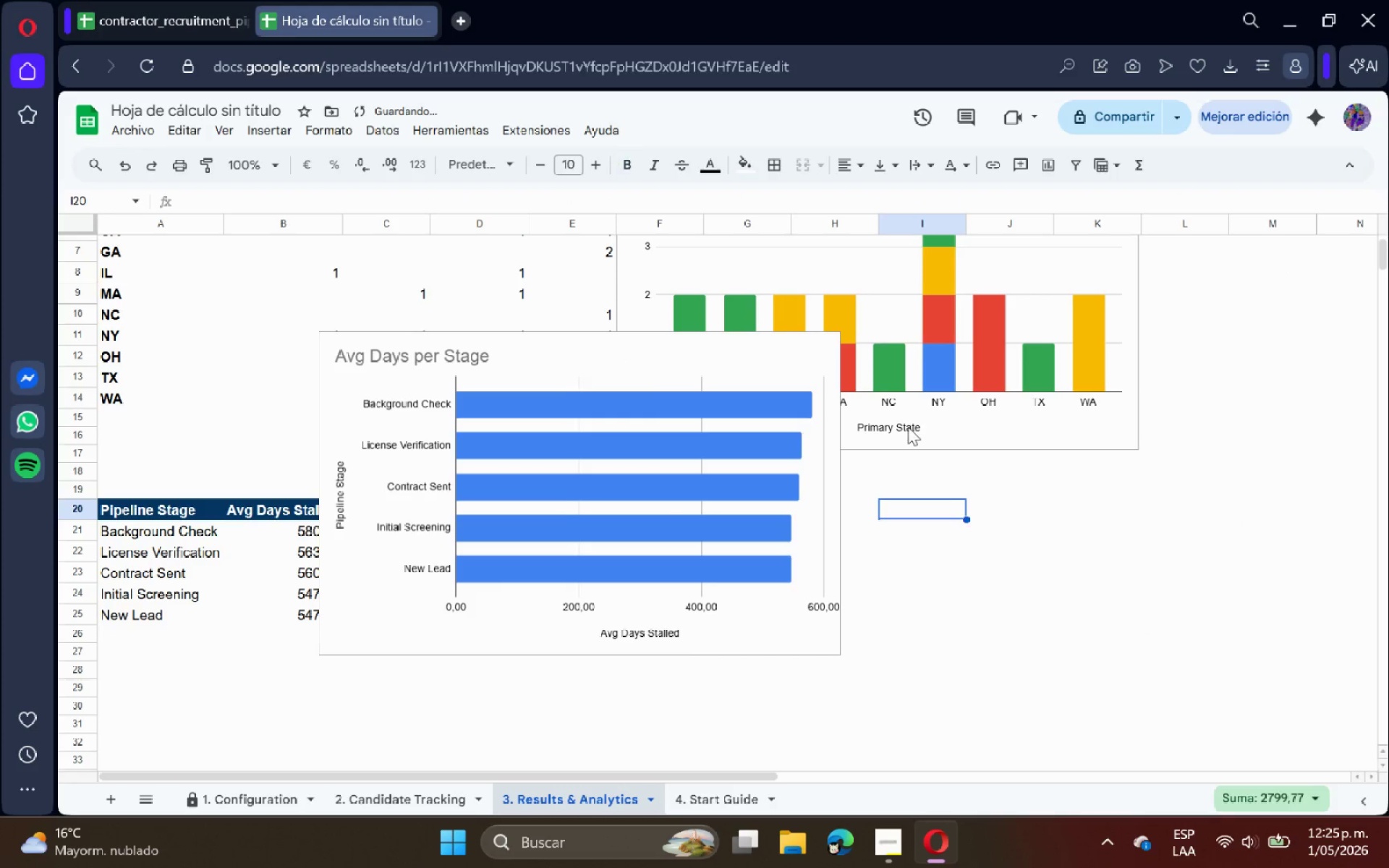 
double_click([881, 323])
 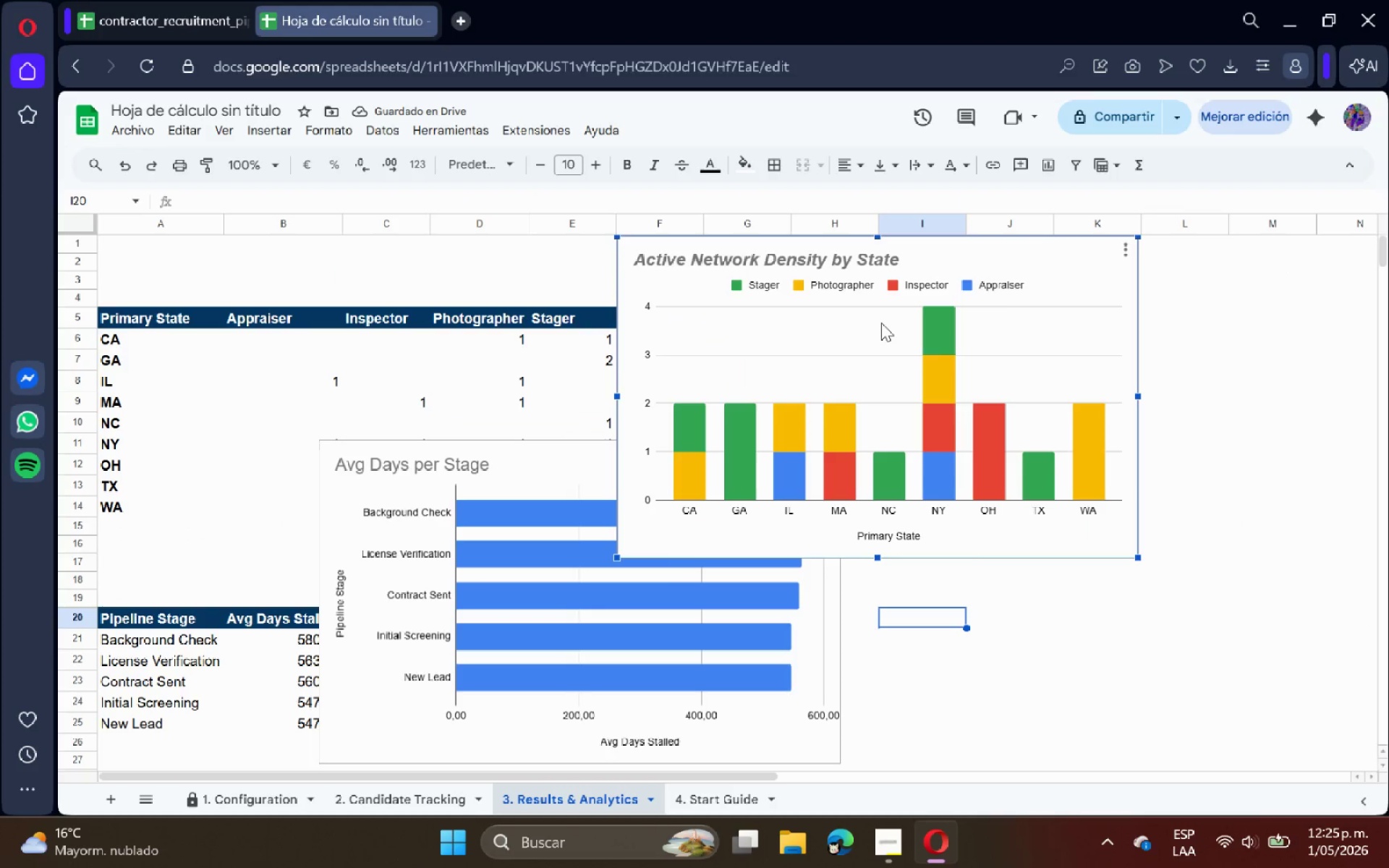 
scroll: coordinate [881, 323], scroll_direction: up, amount: 2.0
 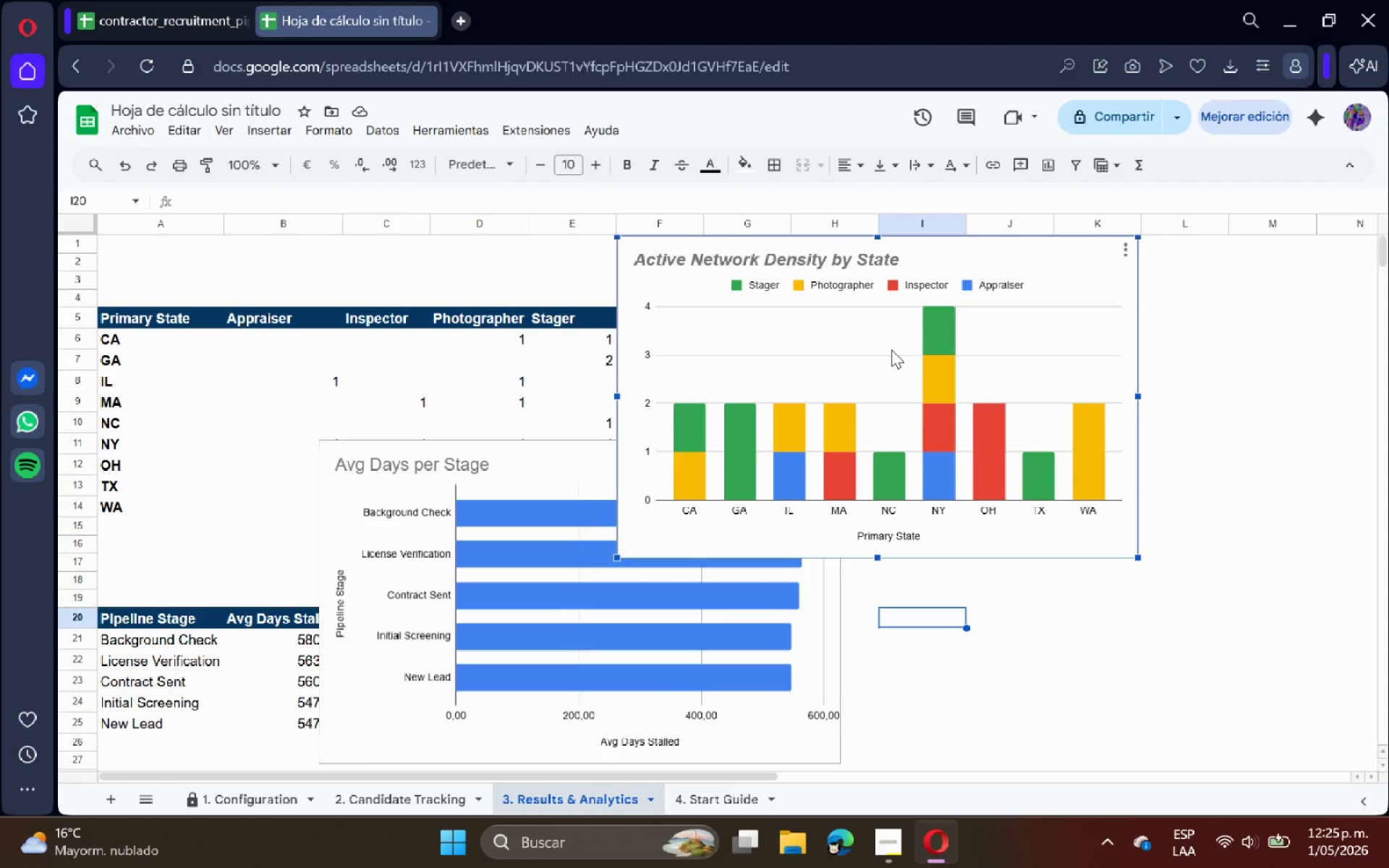 
wait(7.95)
 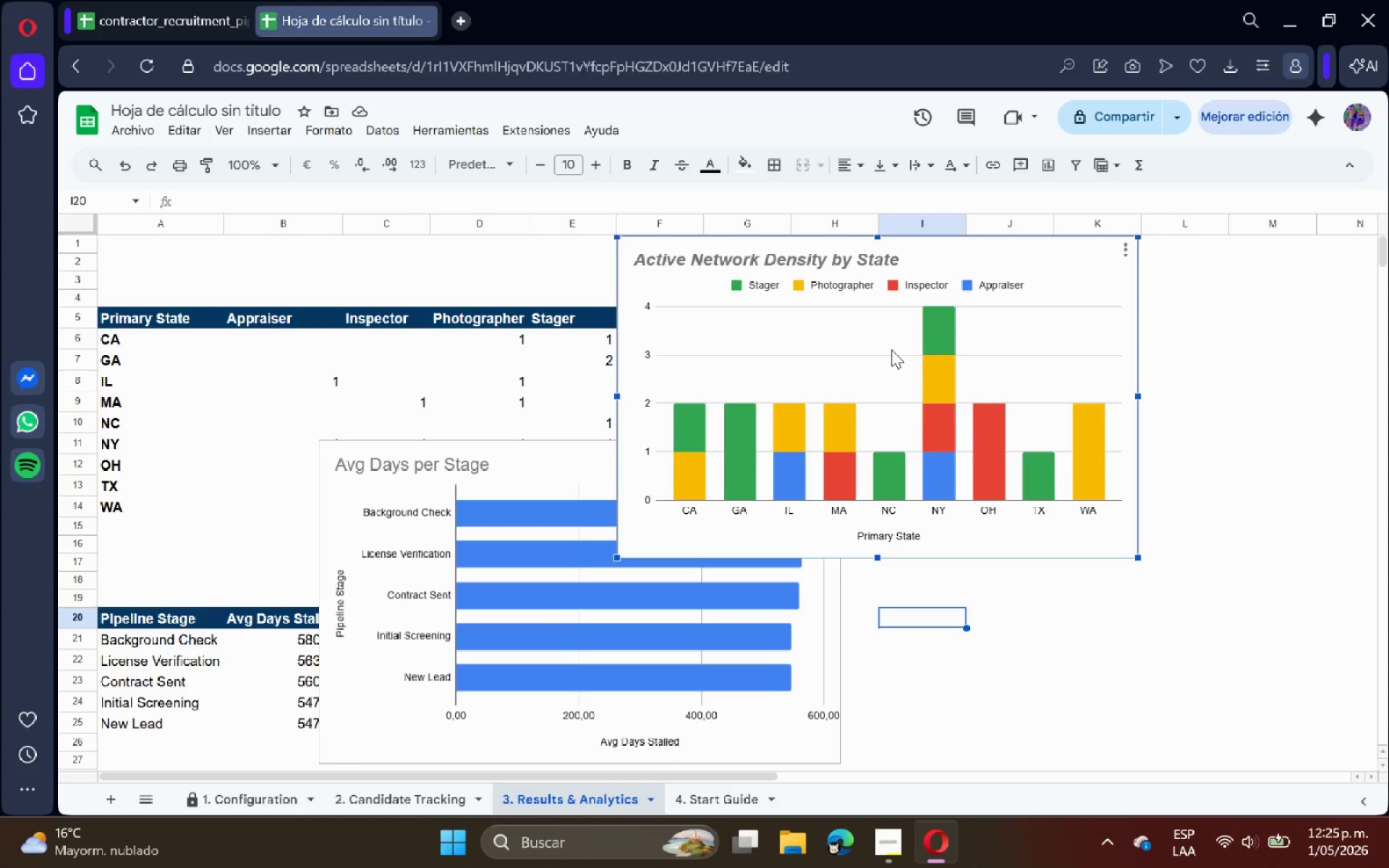 
double_click([642, 532])
 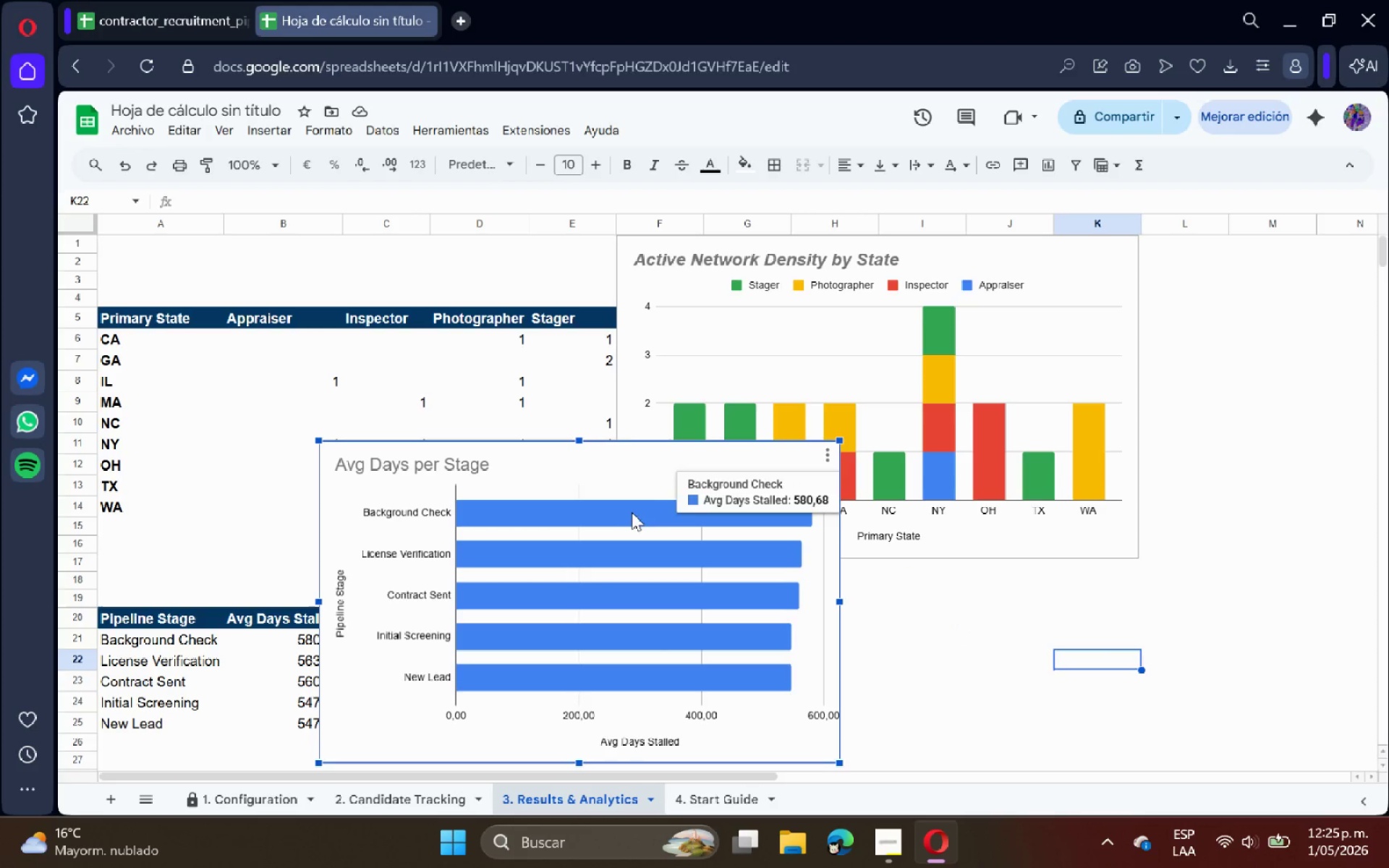 
left_click_drag(start_coordinate=[629, 509], to_coordinate=[929, 305])
 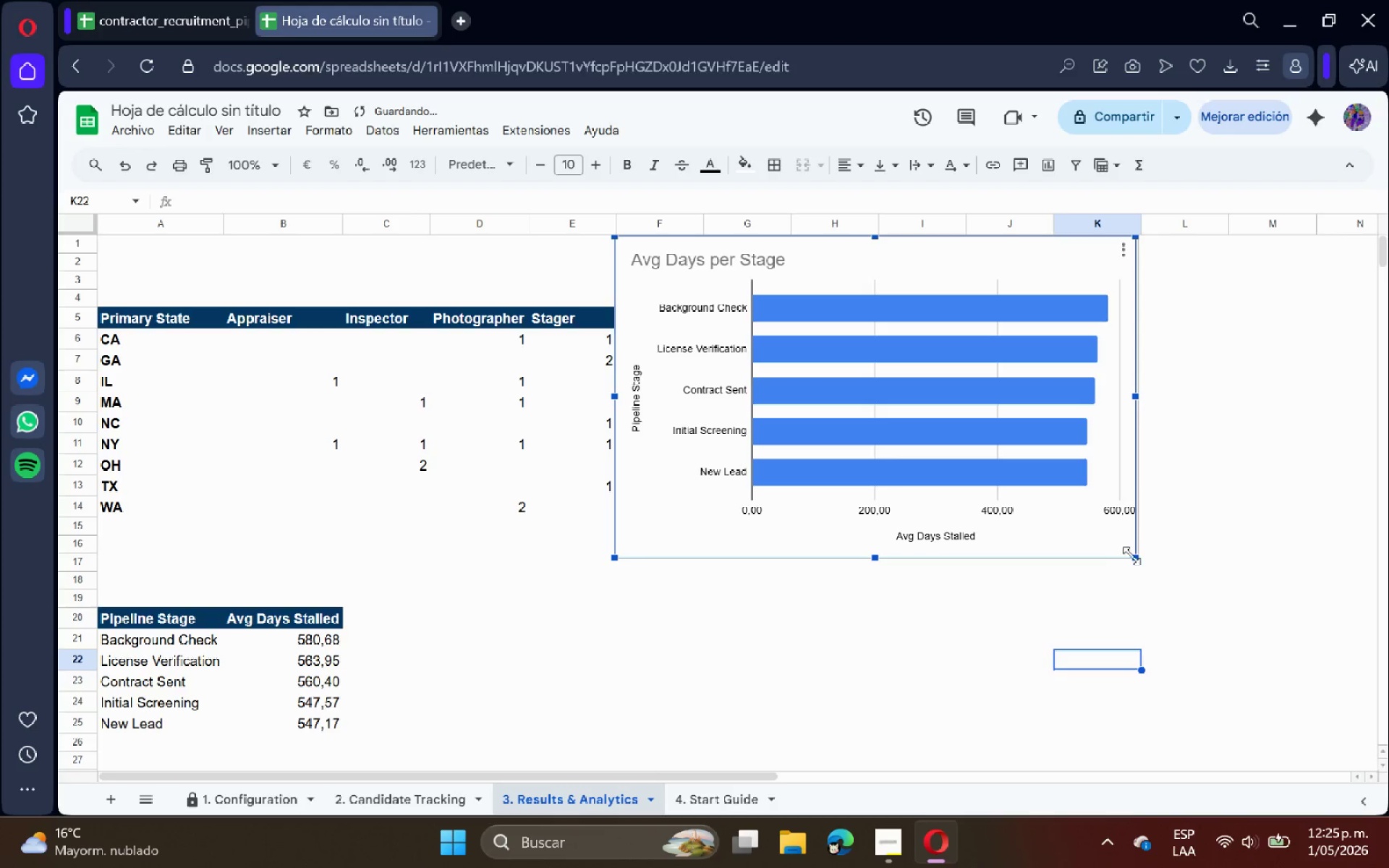 
left_click_drag(start_coordinate=[1132, 557], to_coordinate=[1113, 556])
 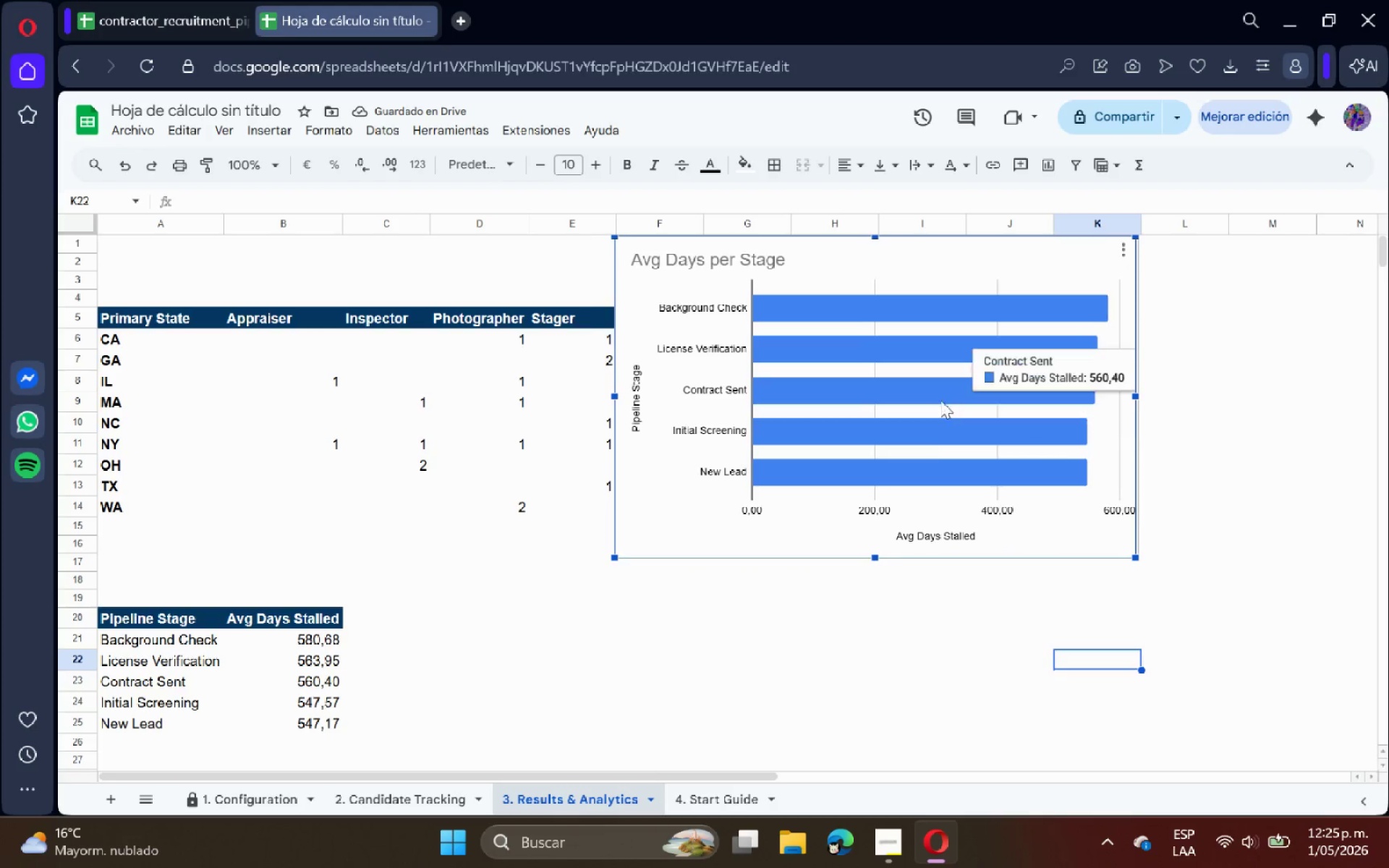 
left_click_drag(start_coordinate=[940, 396], to_coordinate=[930, 702])
 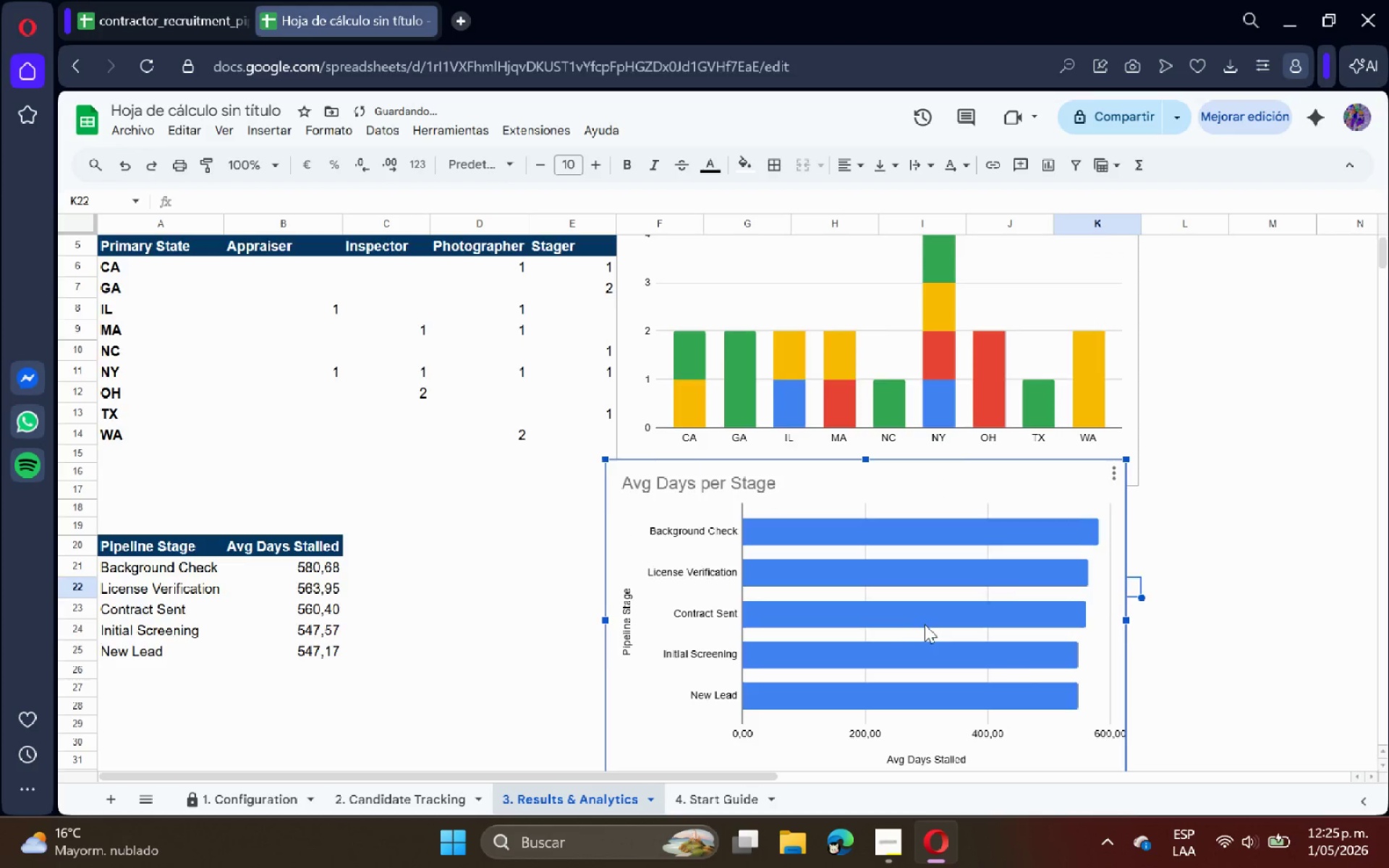 
left_click([858, 514])
 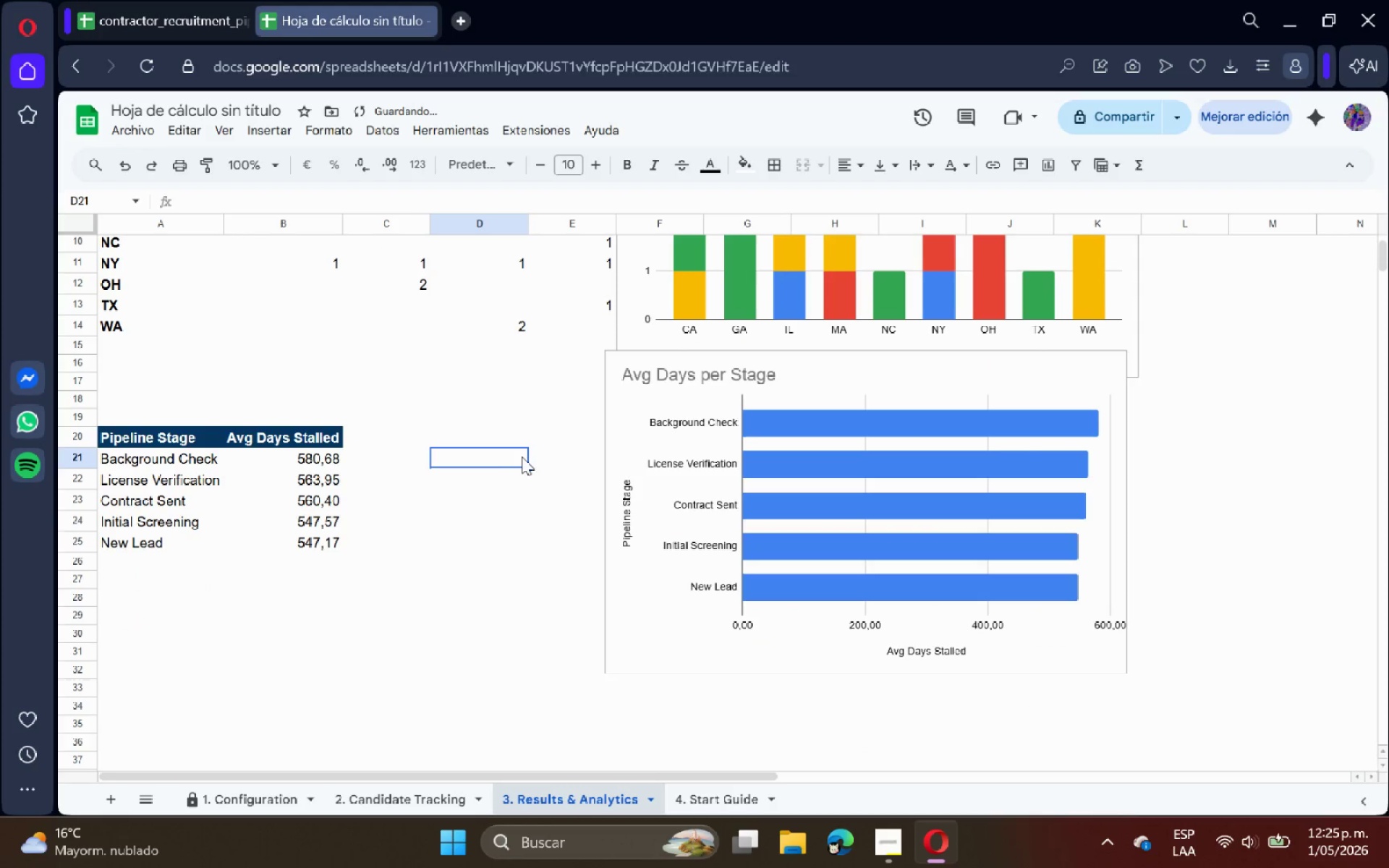 
scroll: coordinate [925, 621], scroll_direction: down, amount: 1.0
 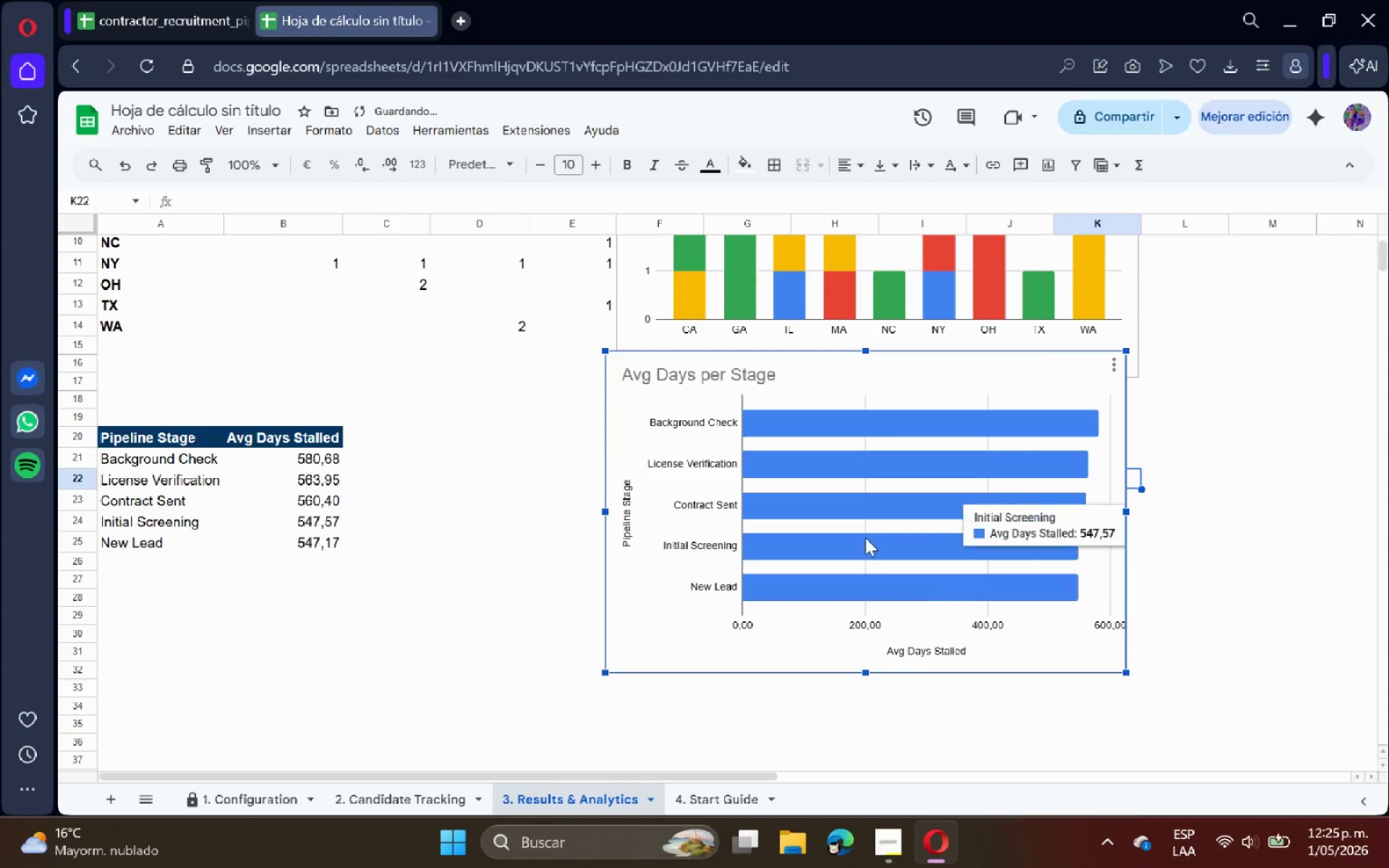 
double_click([718, 482])
 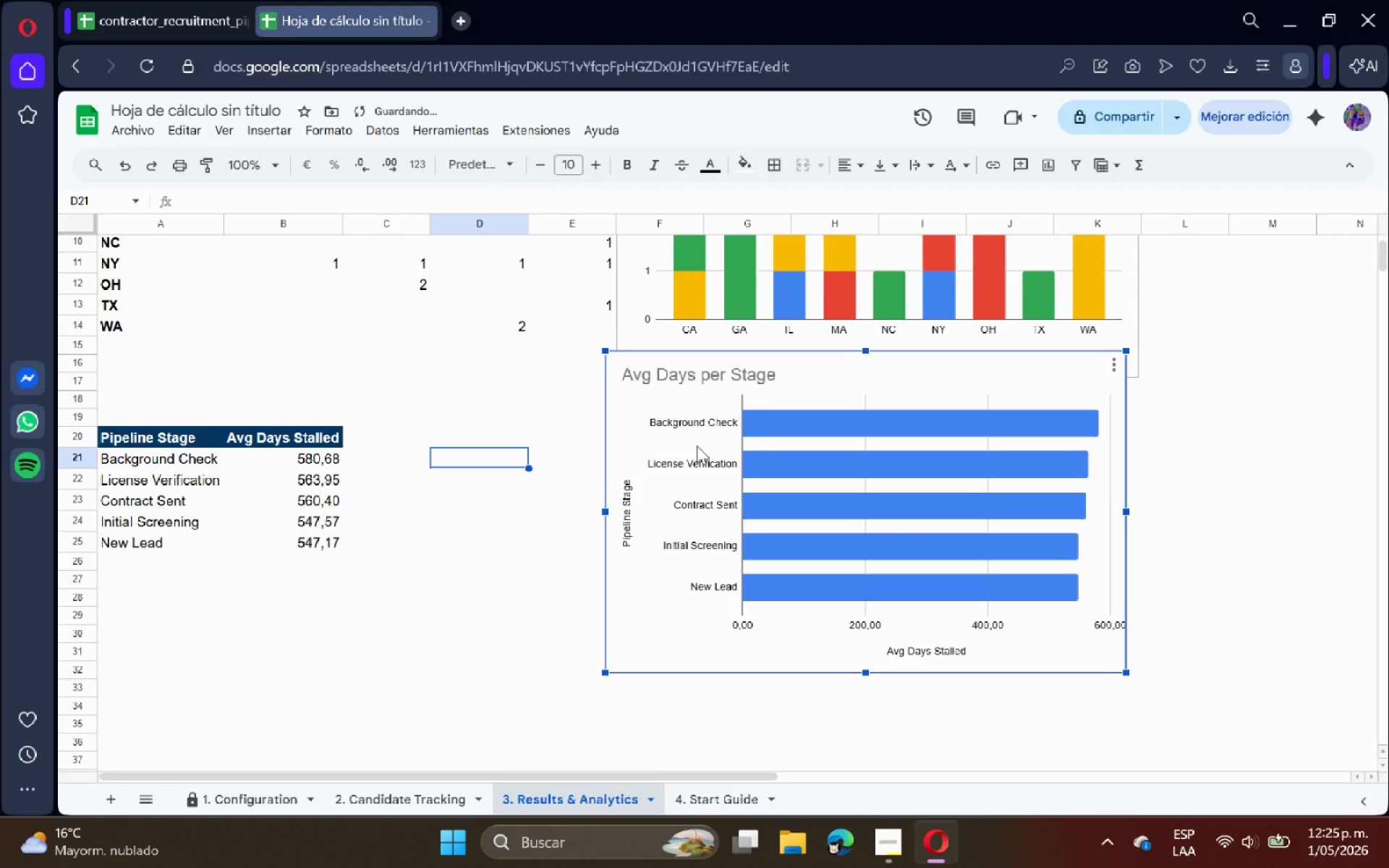 
left_click_drag(start_coordinate=[695, 446], to_coordinate=[705, 475])
 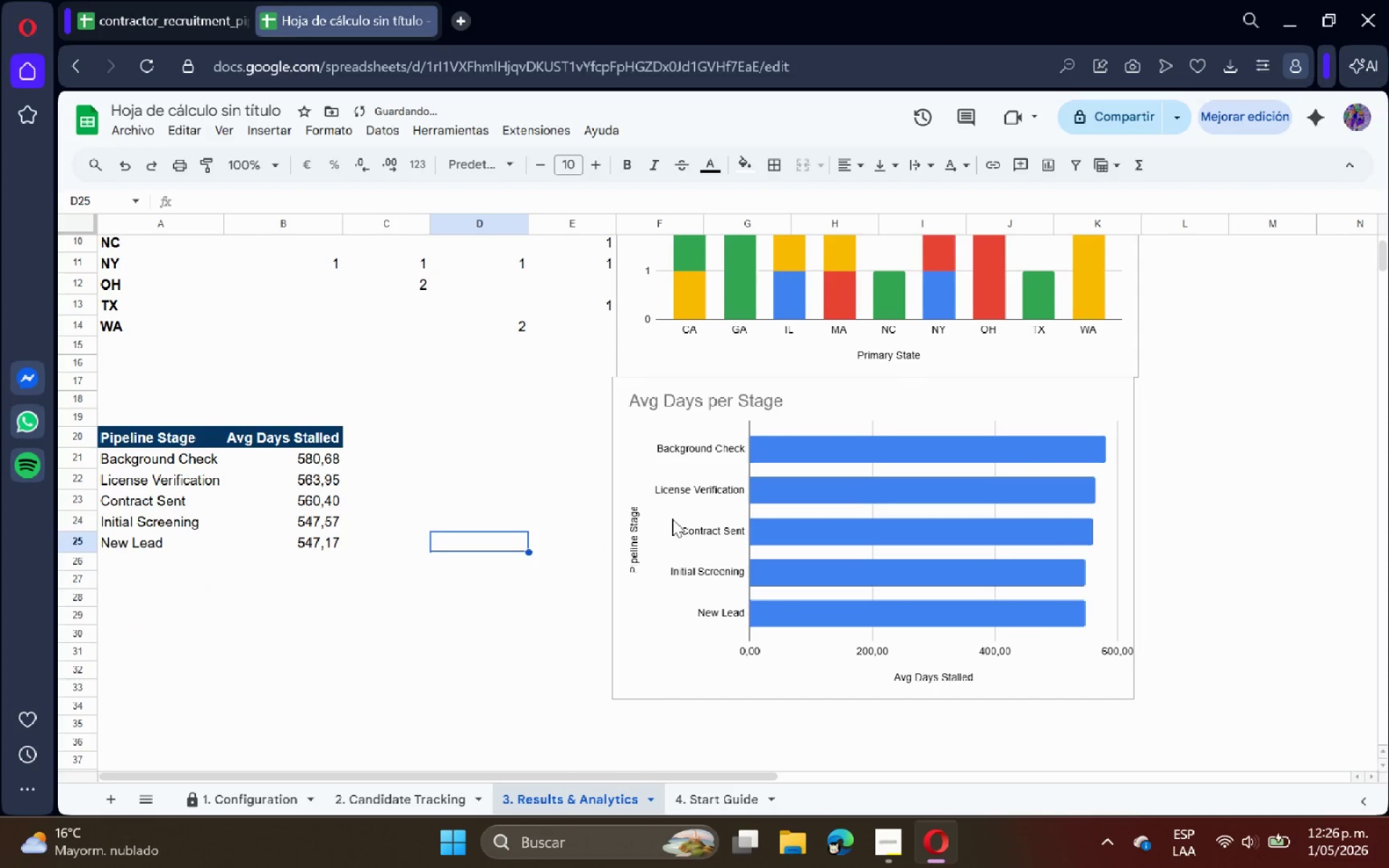 
double_click([702, 480])
 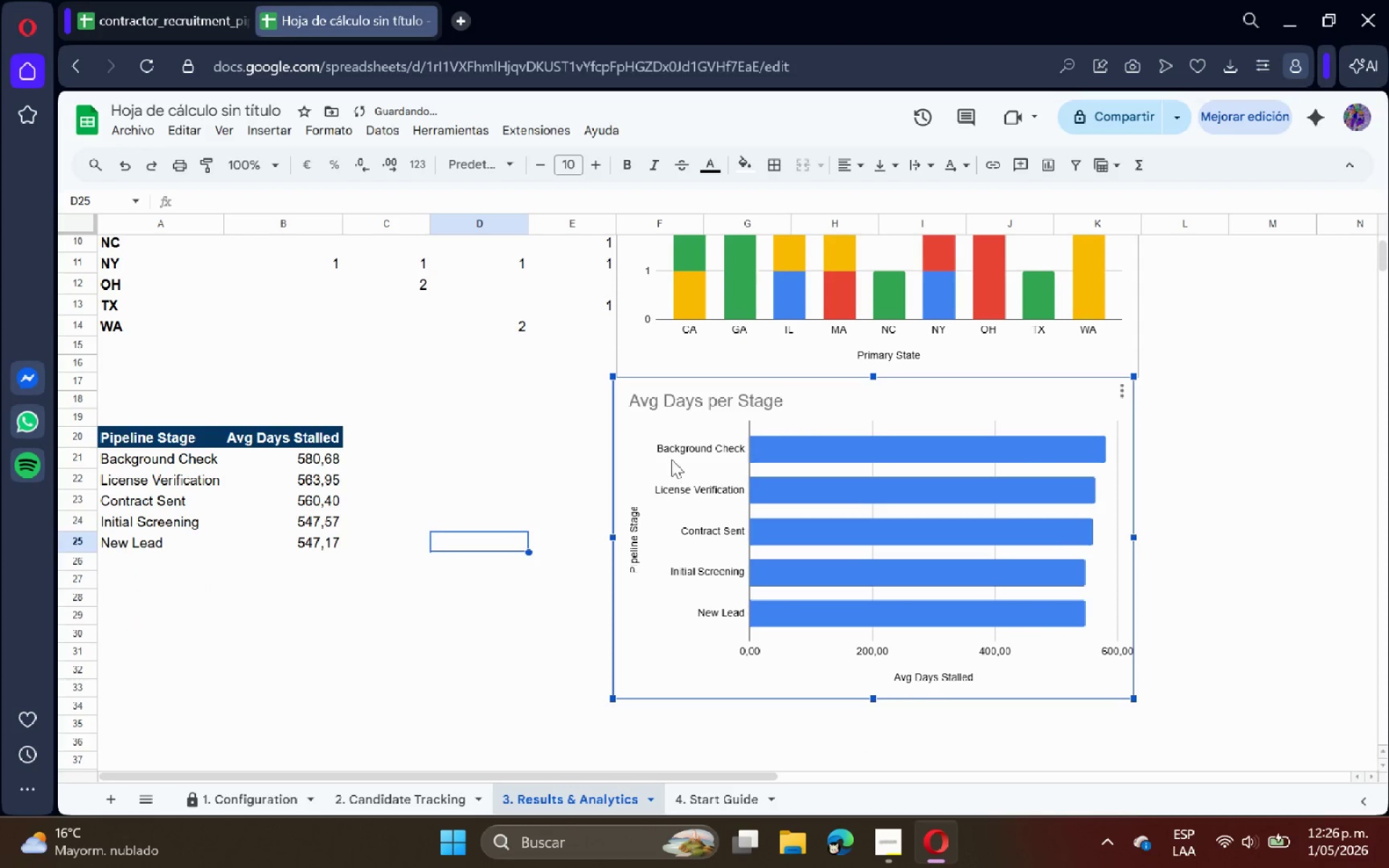 
left_click_drag(start_coordinate=[671, 459], to_coordinate=[677, 459])
 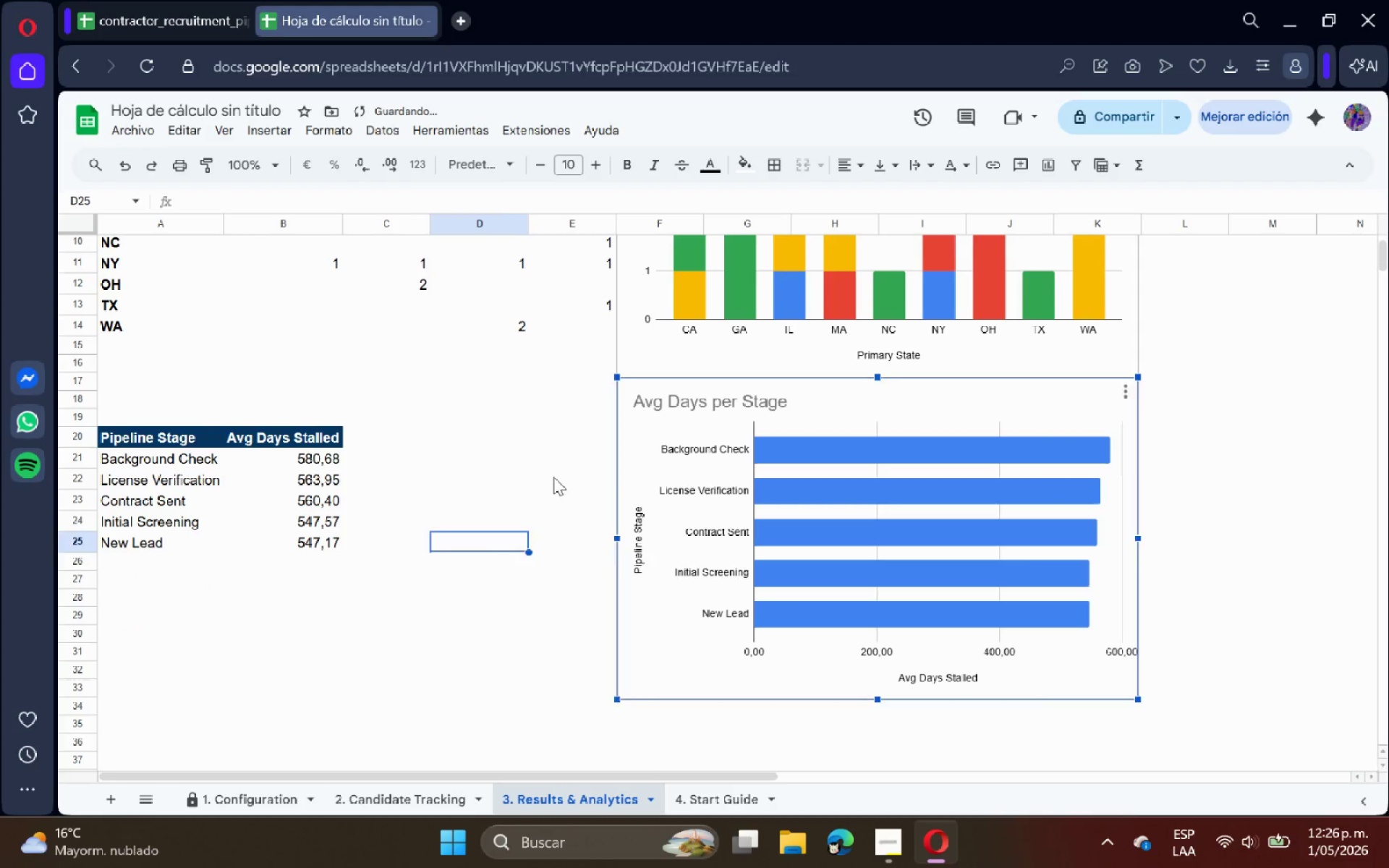 
left_click([553, 477])
 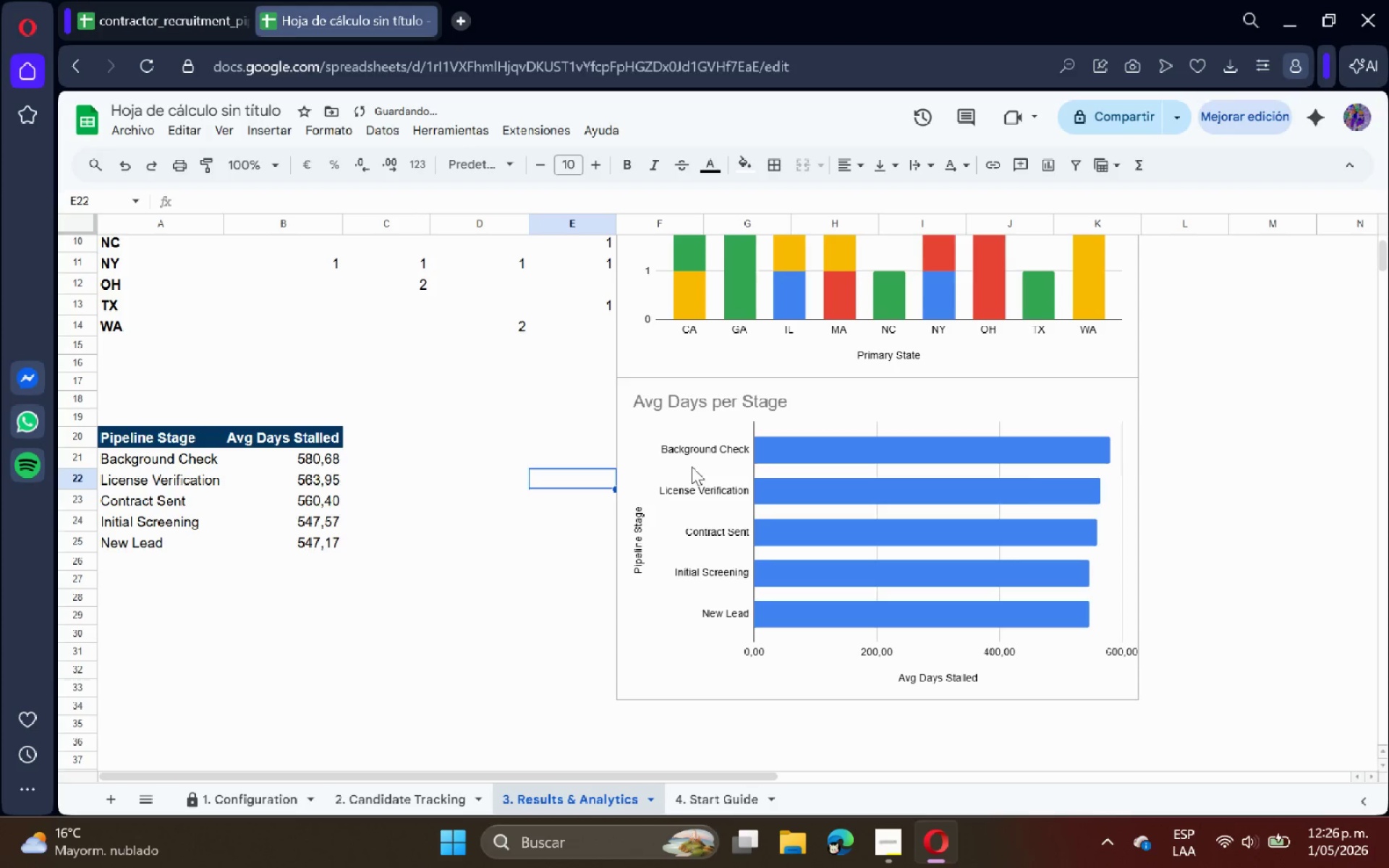 
scroll: coordinate [684, 469], scroll_direction: up, amount: 3.0
 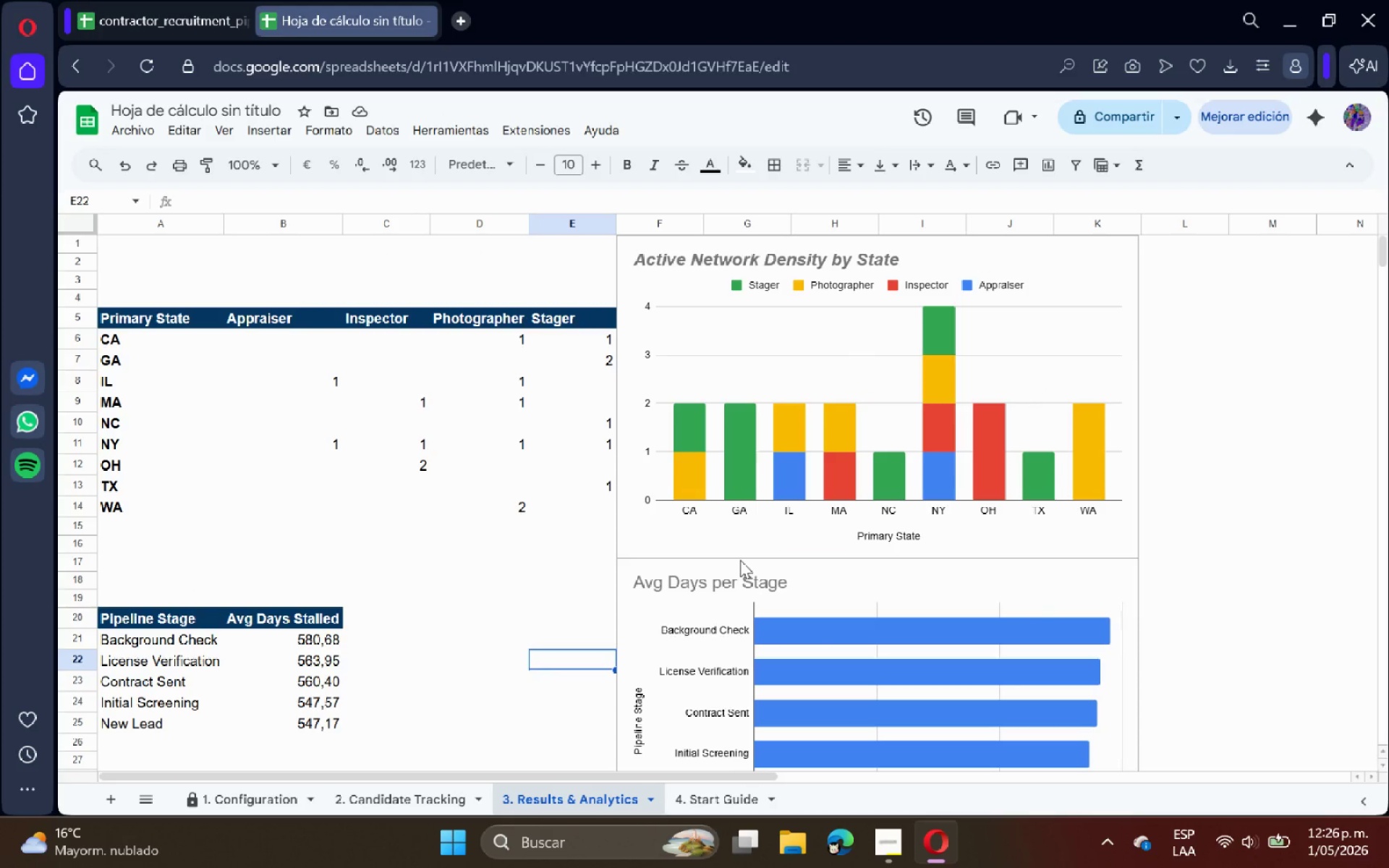 
wait(5.57)
 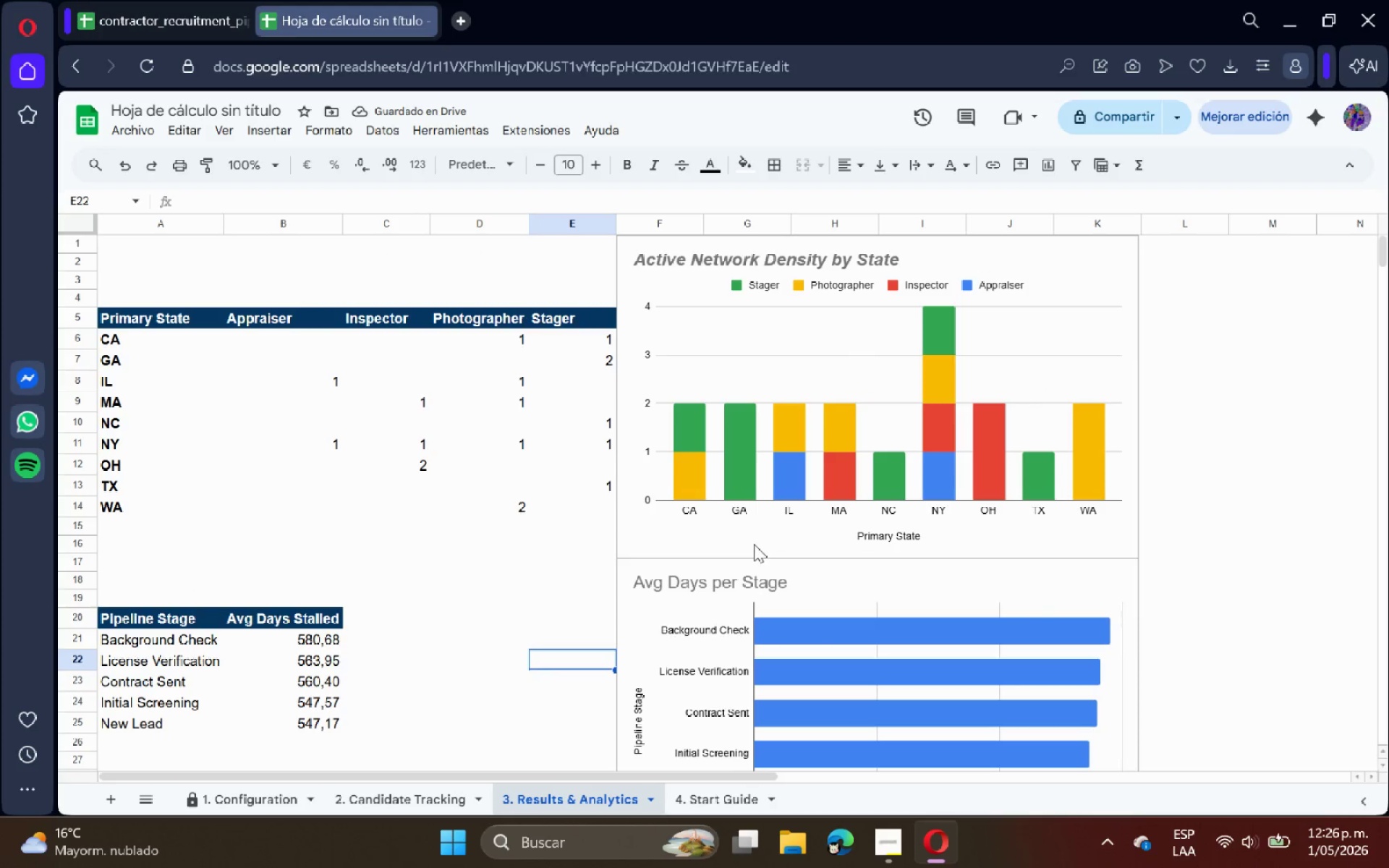 
left_click([895, 663])
 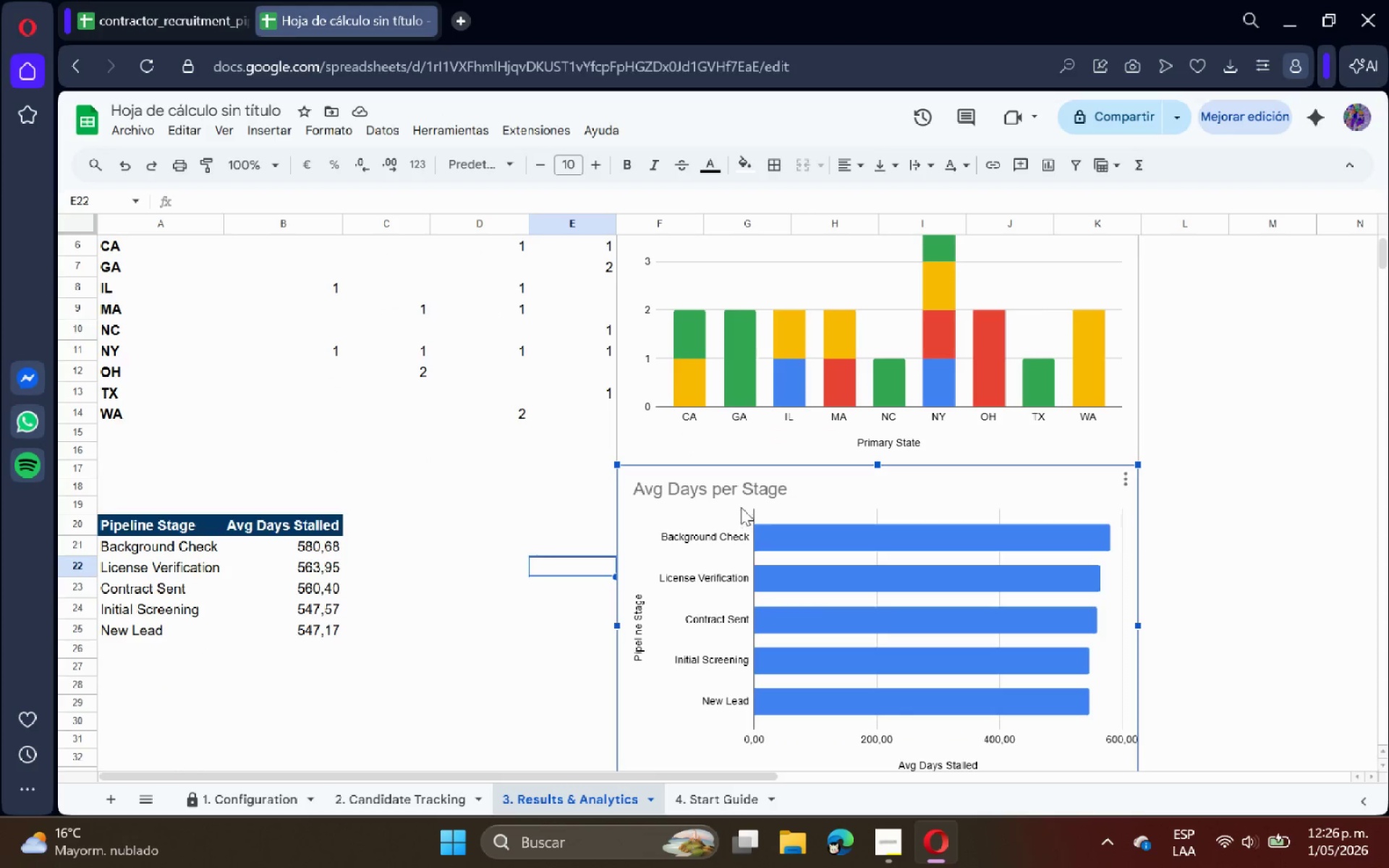 
double_click([753, 501])
 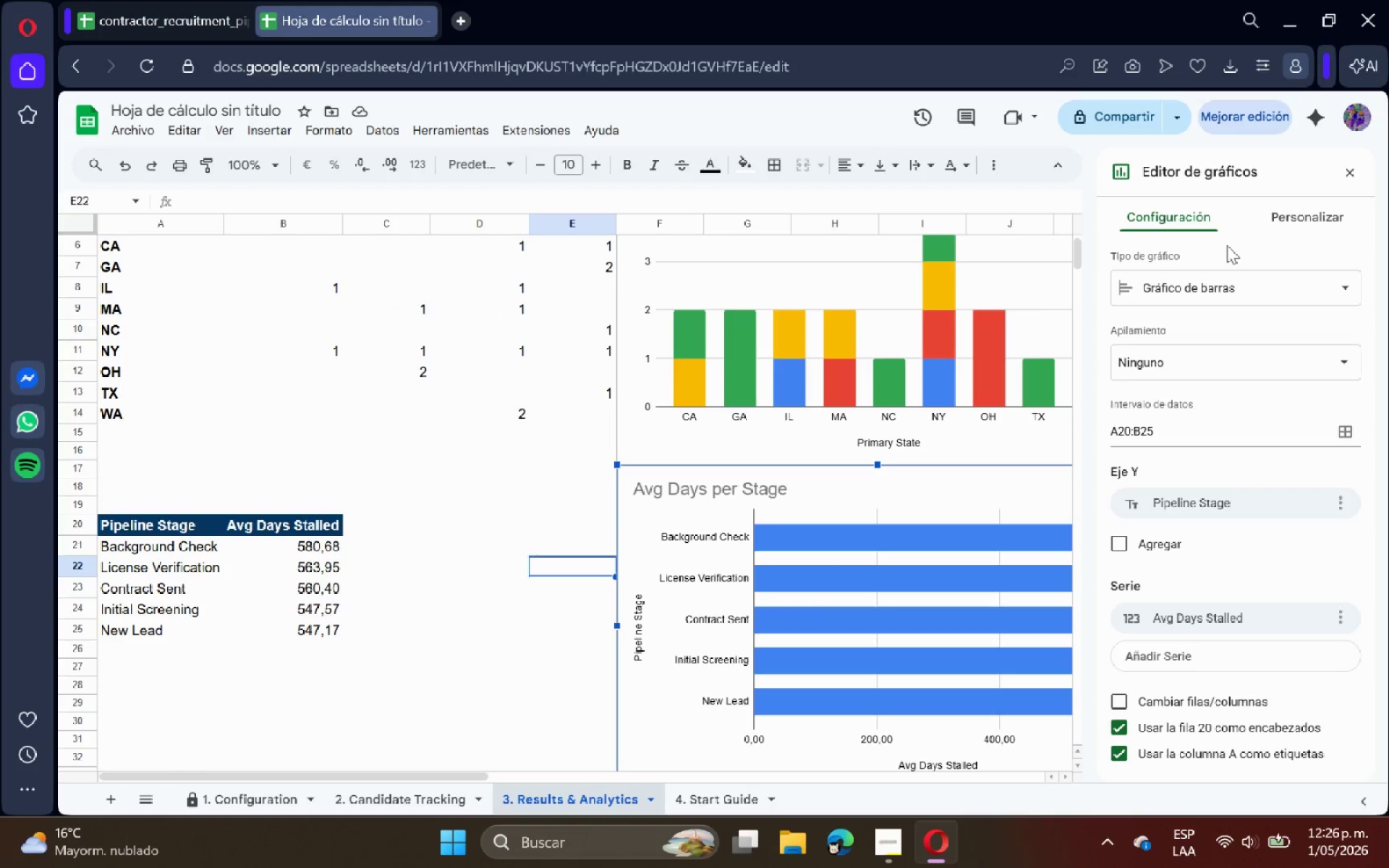 
left_click([1285, 218])
 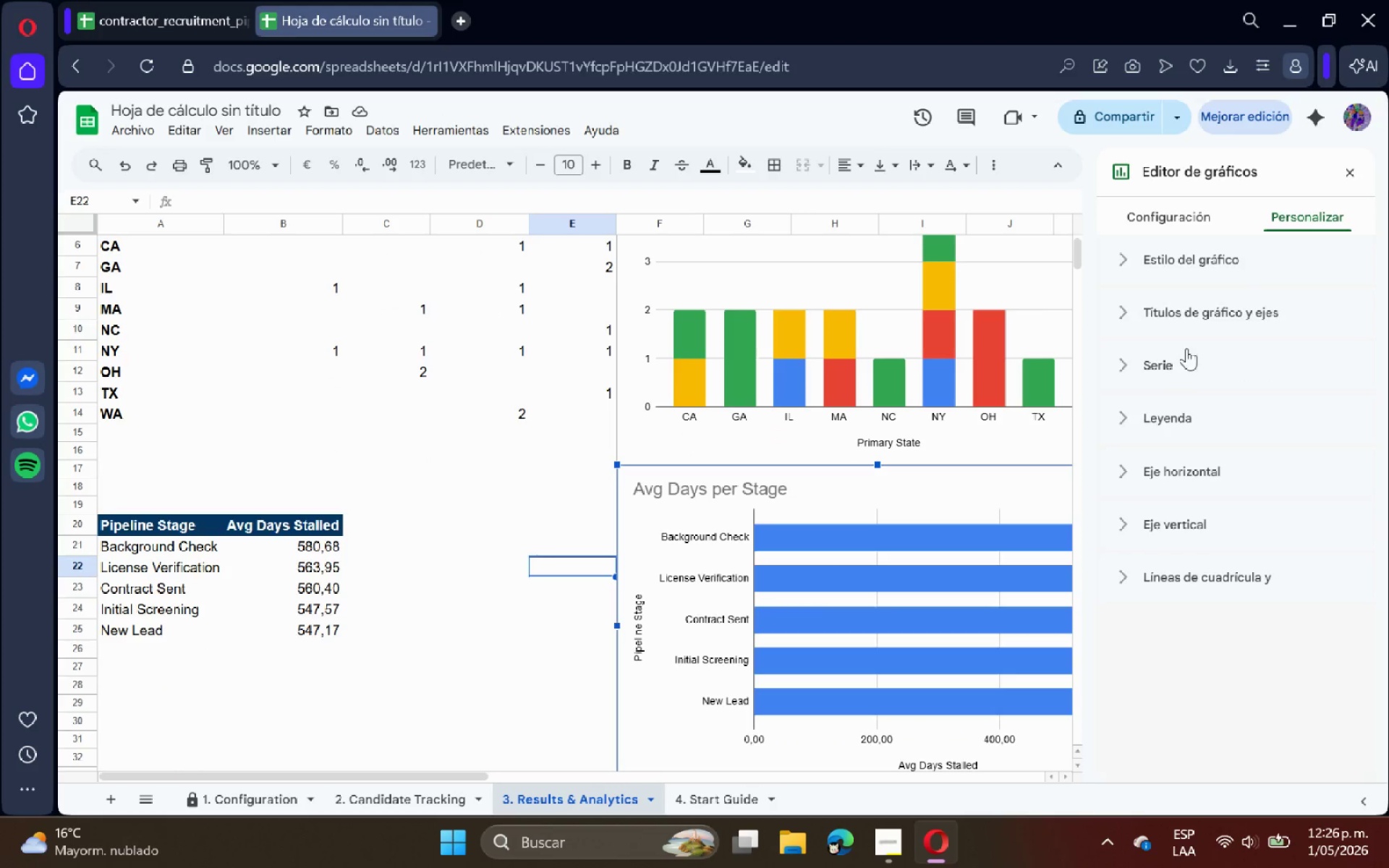 
left_click([1190, 314])
 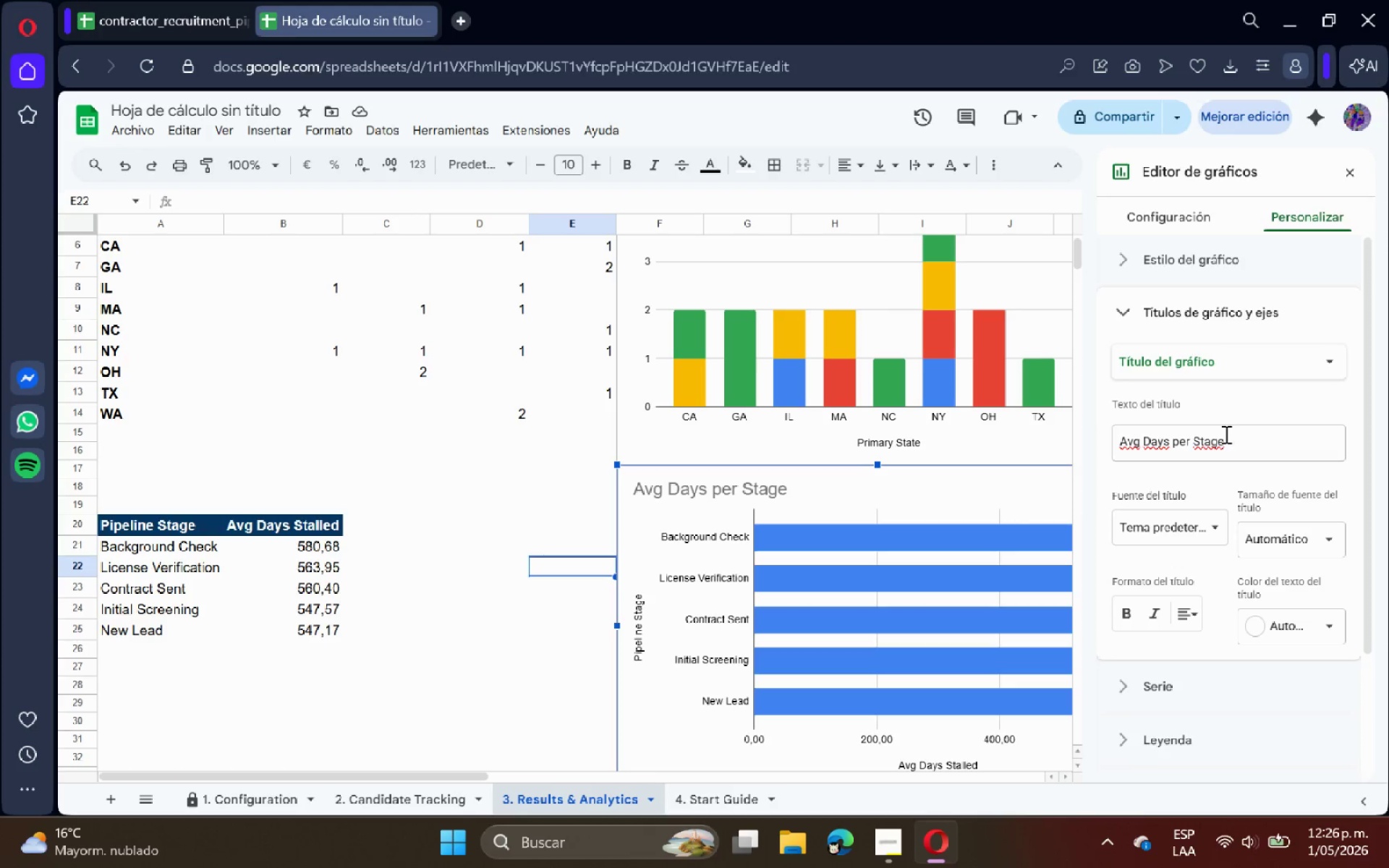 
left_click_drag(start_coordinate=[1239, 446], to_coordinate=[1065, 462])
 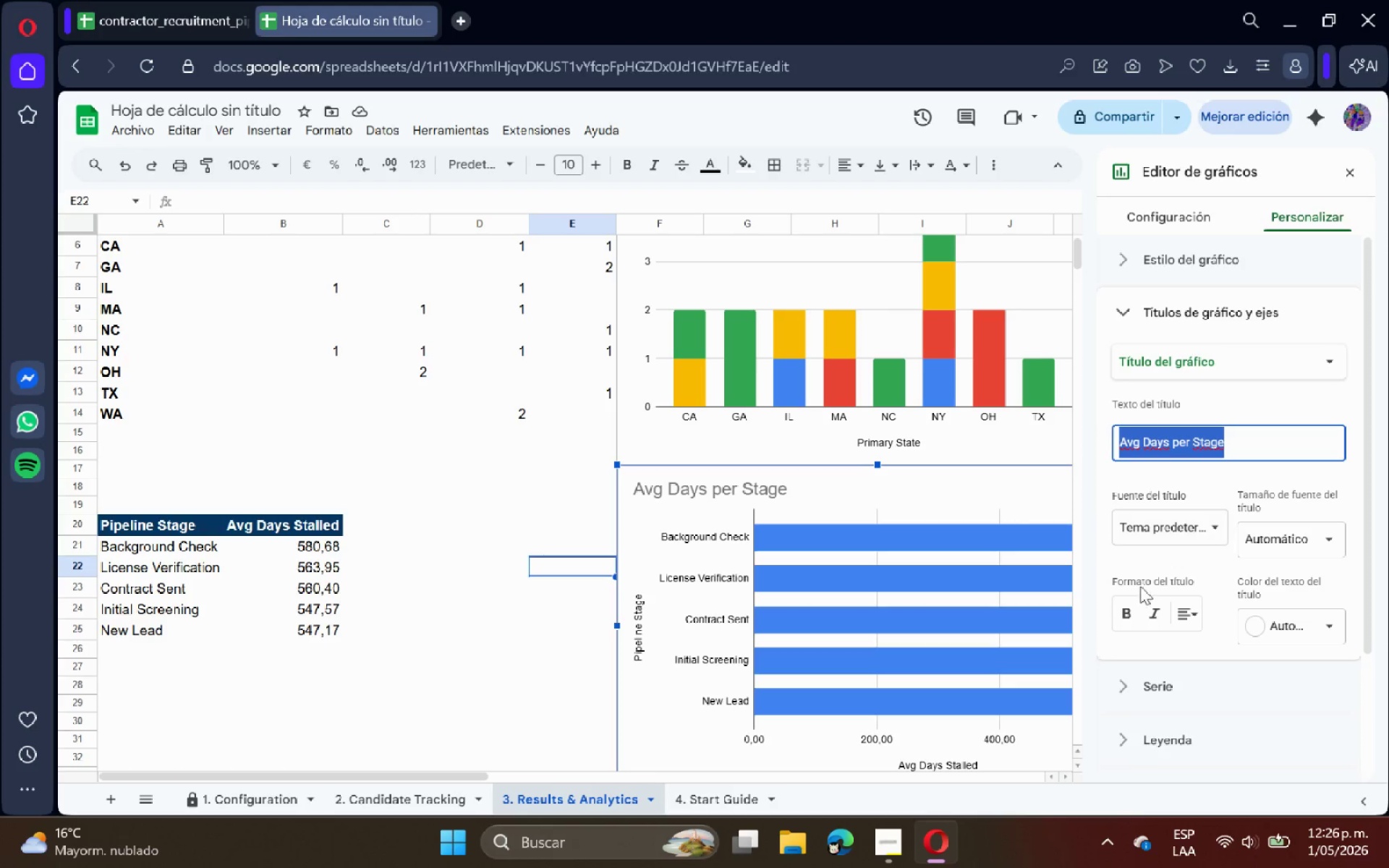 
left_click([1126, 607])
 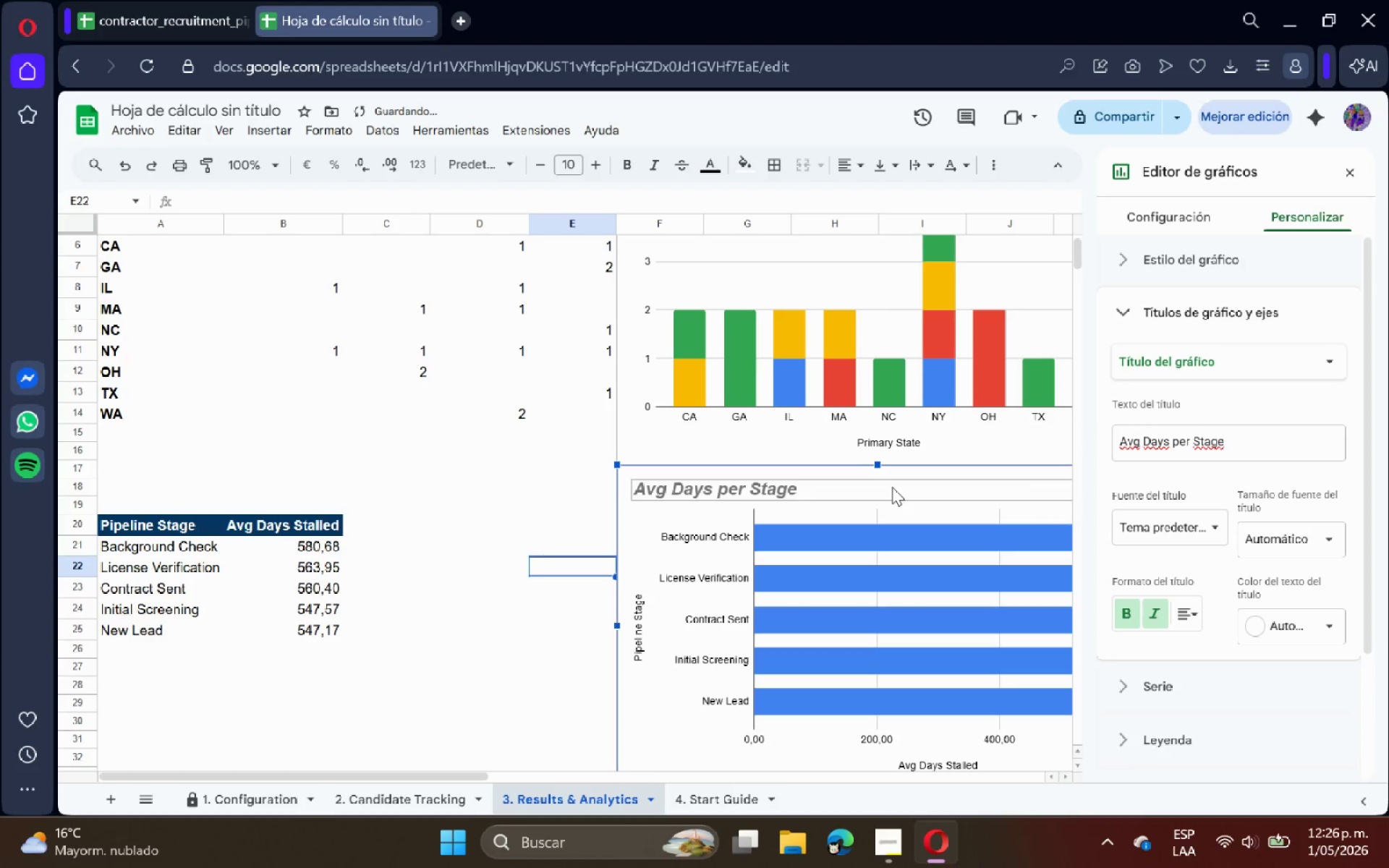 
double_click([495, 516])
 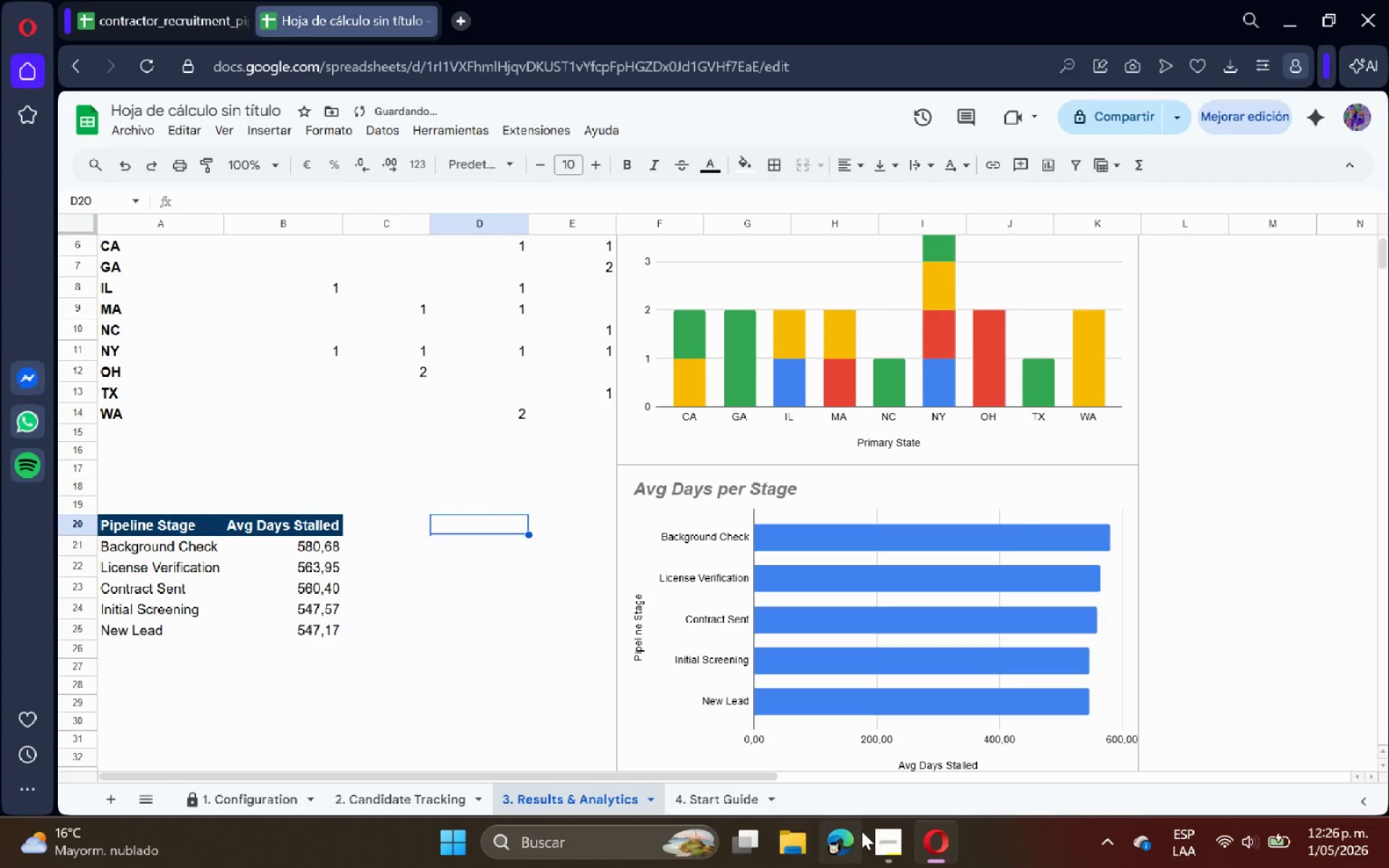 
left_click([880, 837])